 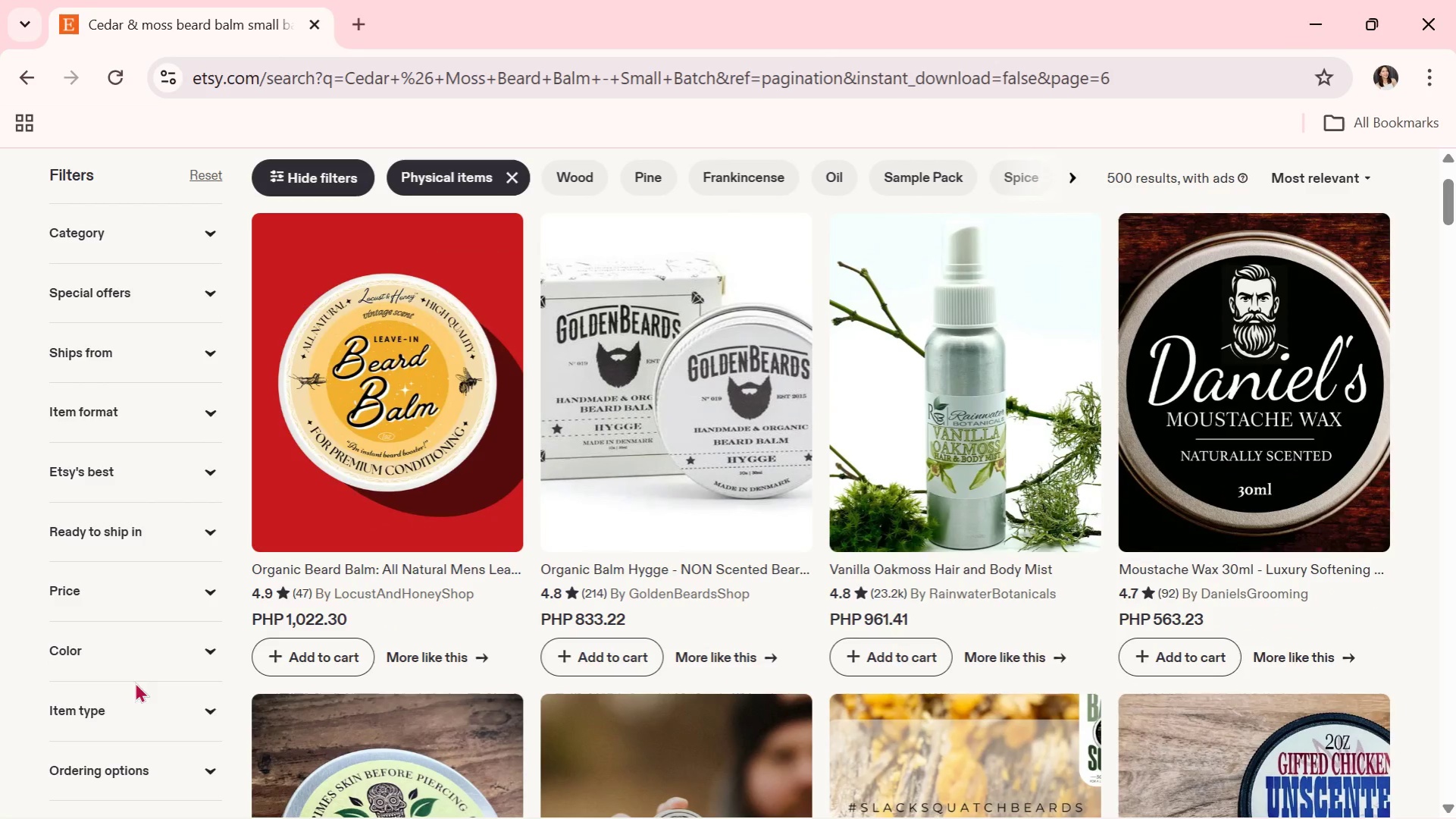 
scroll: coordinate [138, 670], scroll_direction: down, amount: 2.0
 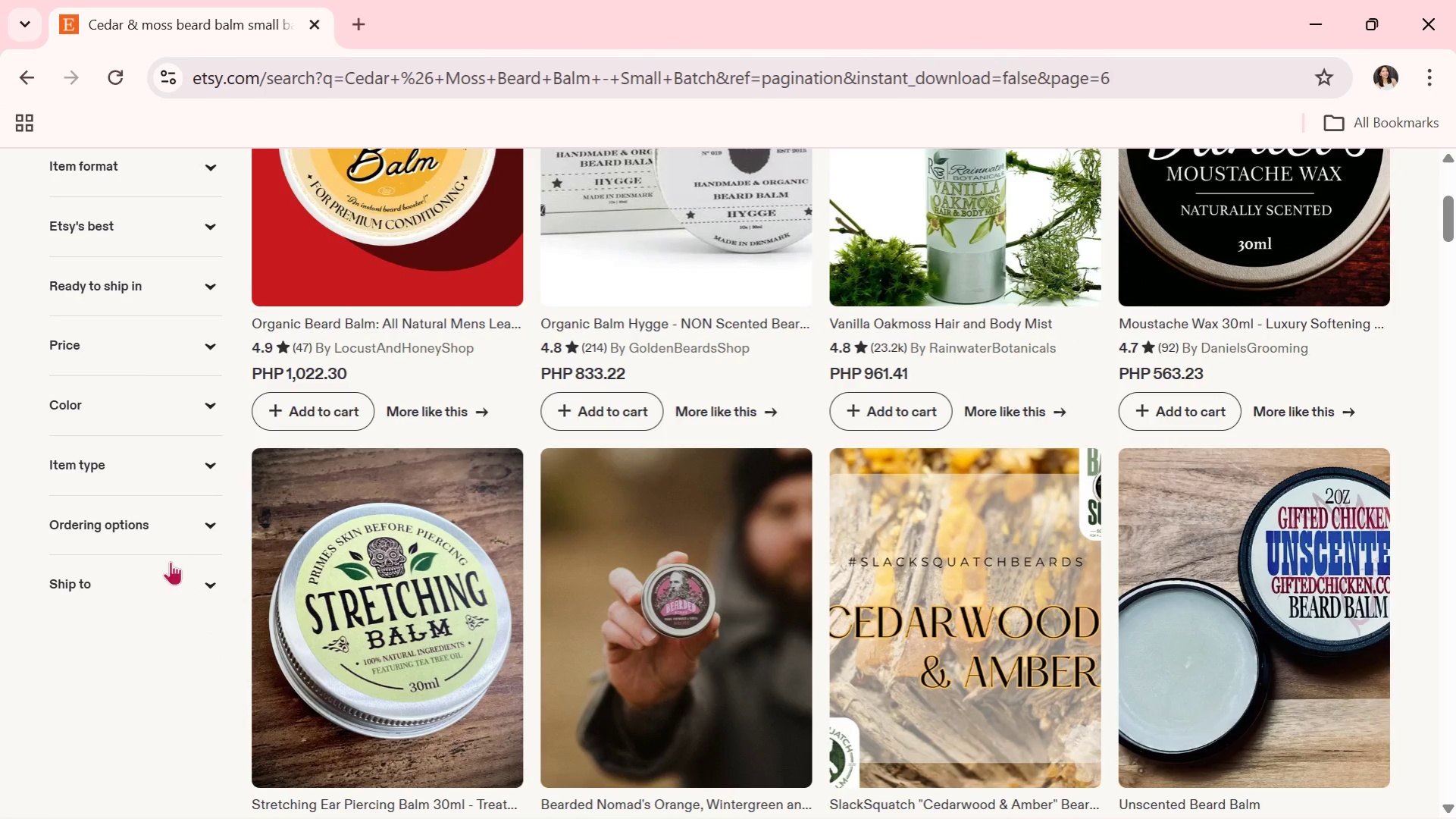 
scroll: coordinate [226, 488], scroll_direction: up, amount: 5.0
 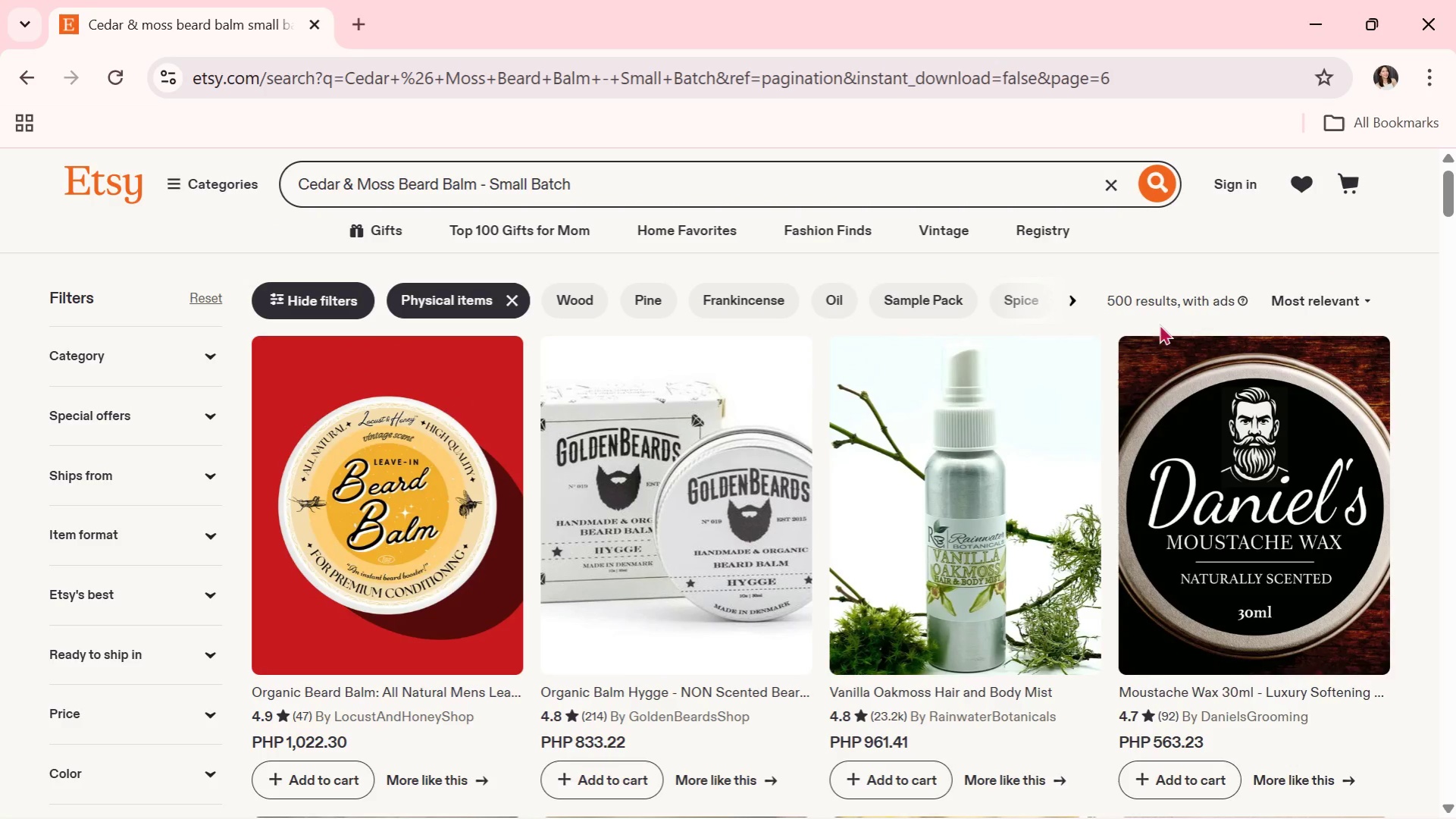 
left_click([1314, 303])
 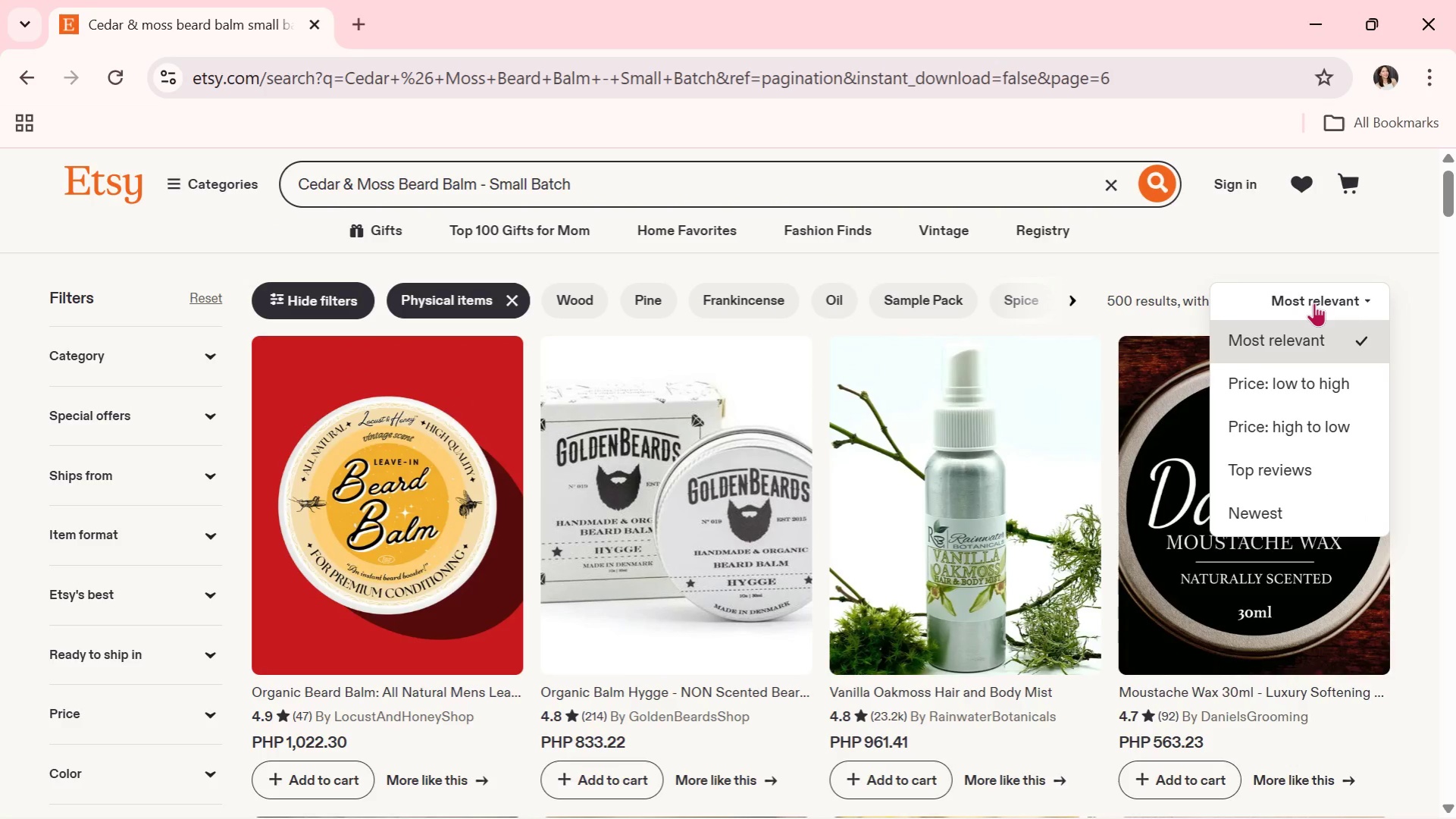 
left_click([1314, 303])
 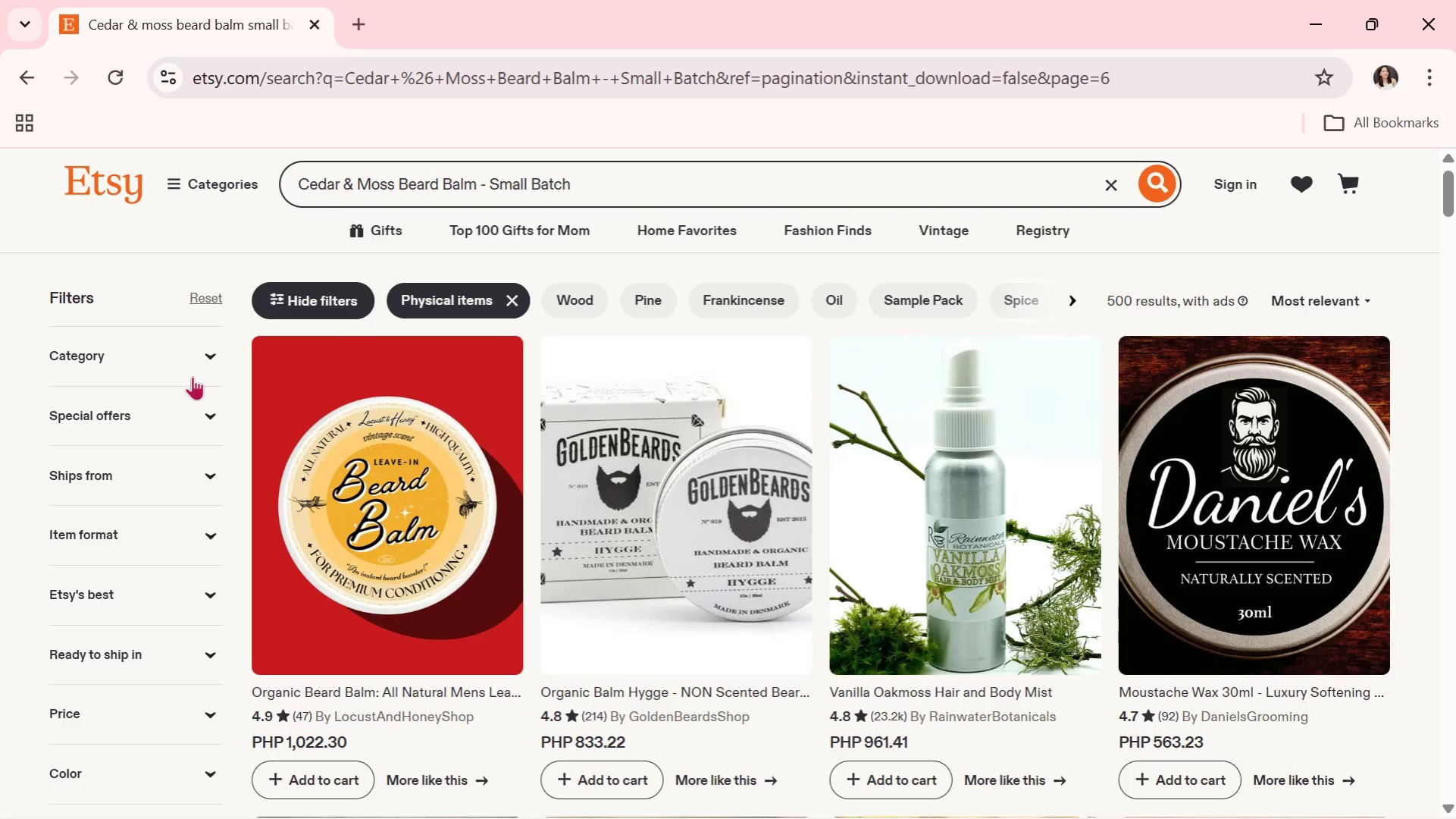 
wait(7.81)
 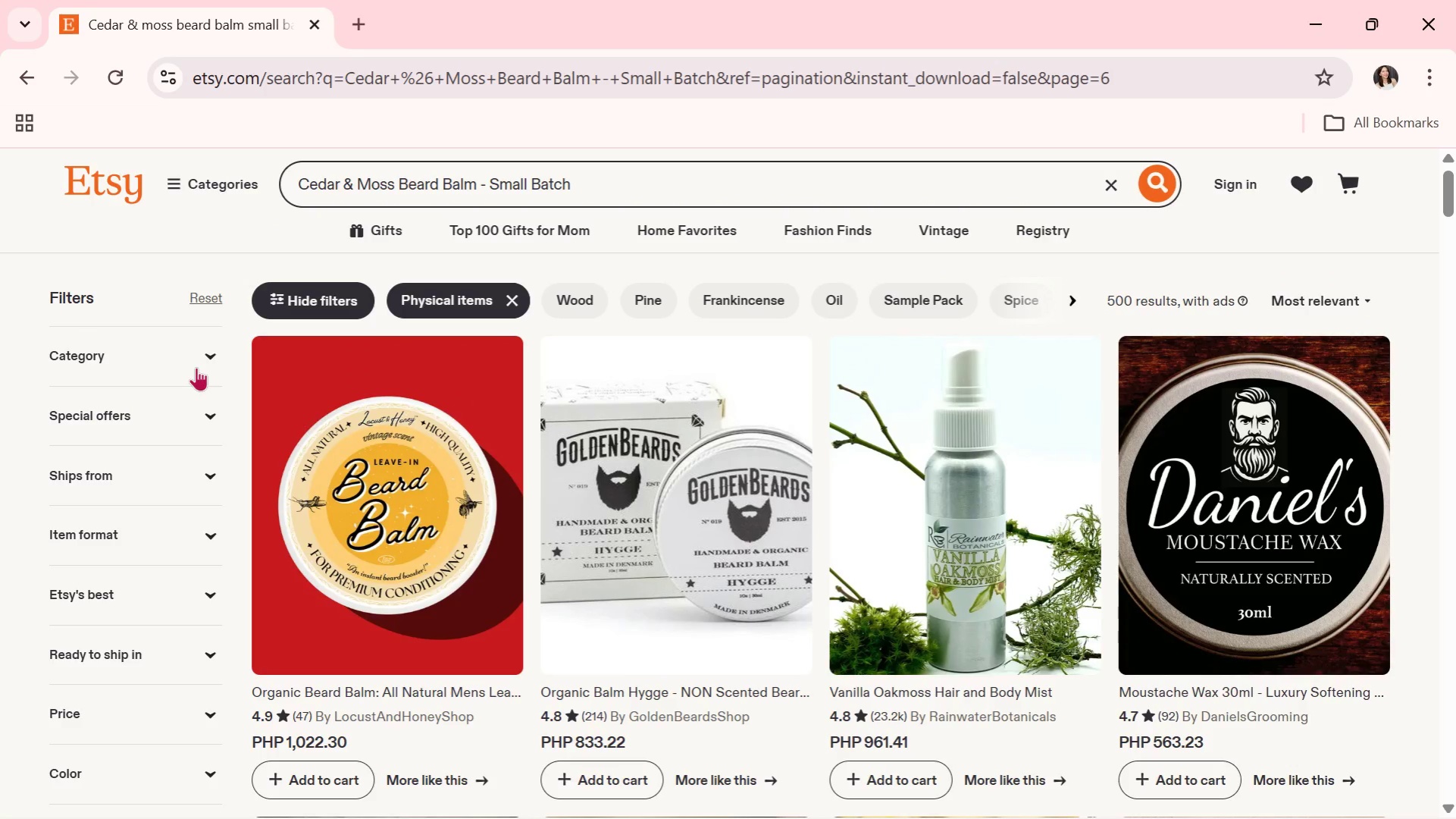 
left_click([207, 594])
 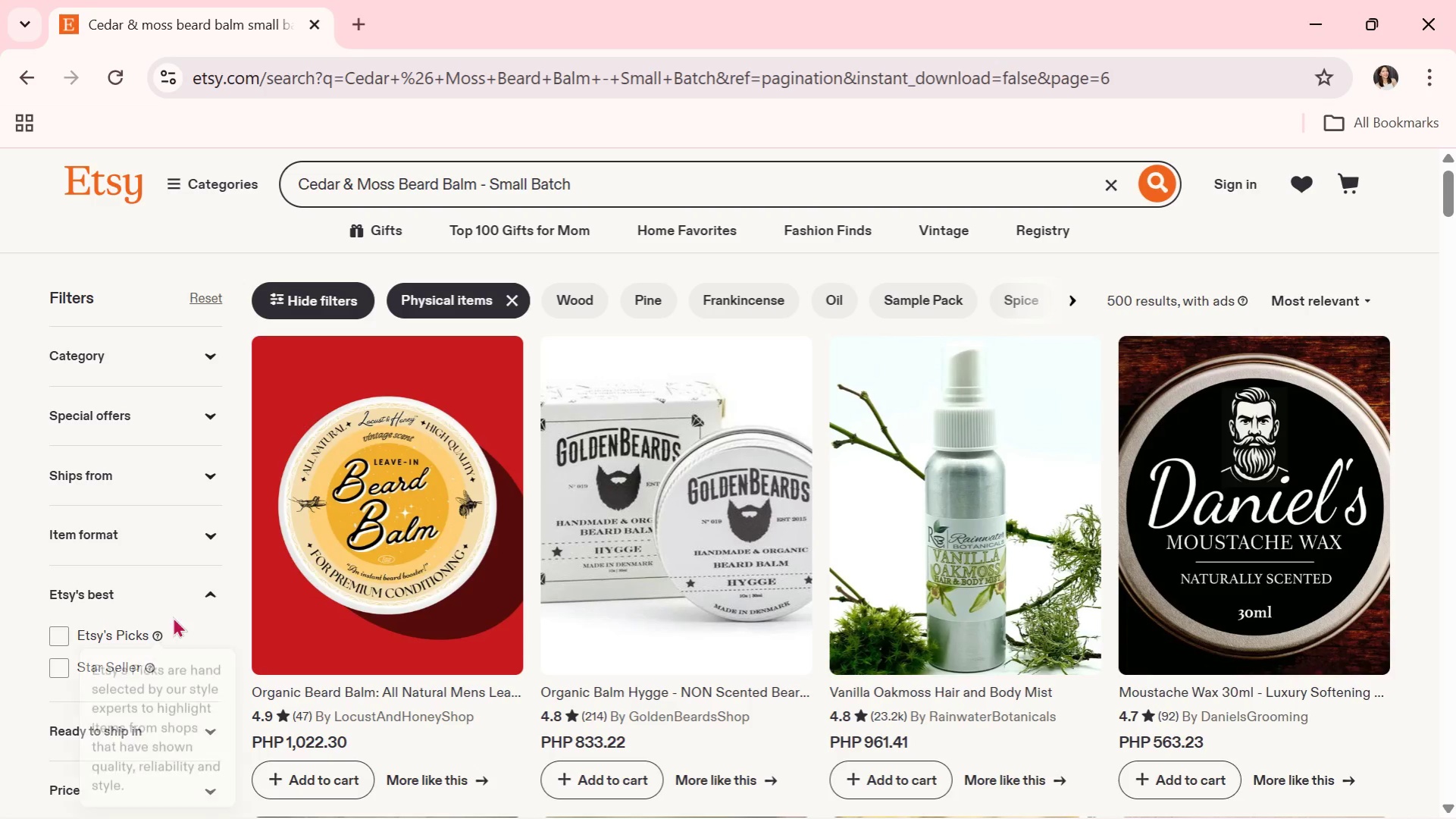 
left_click([198, 541])
 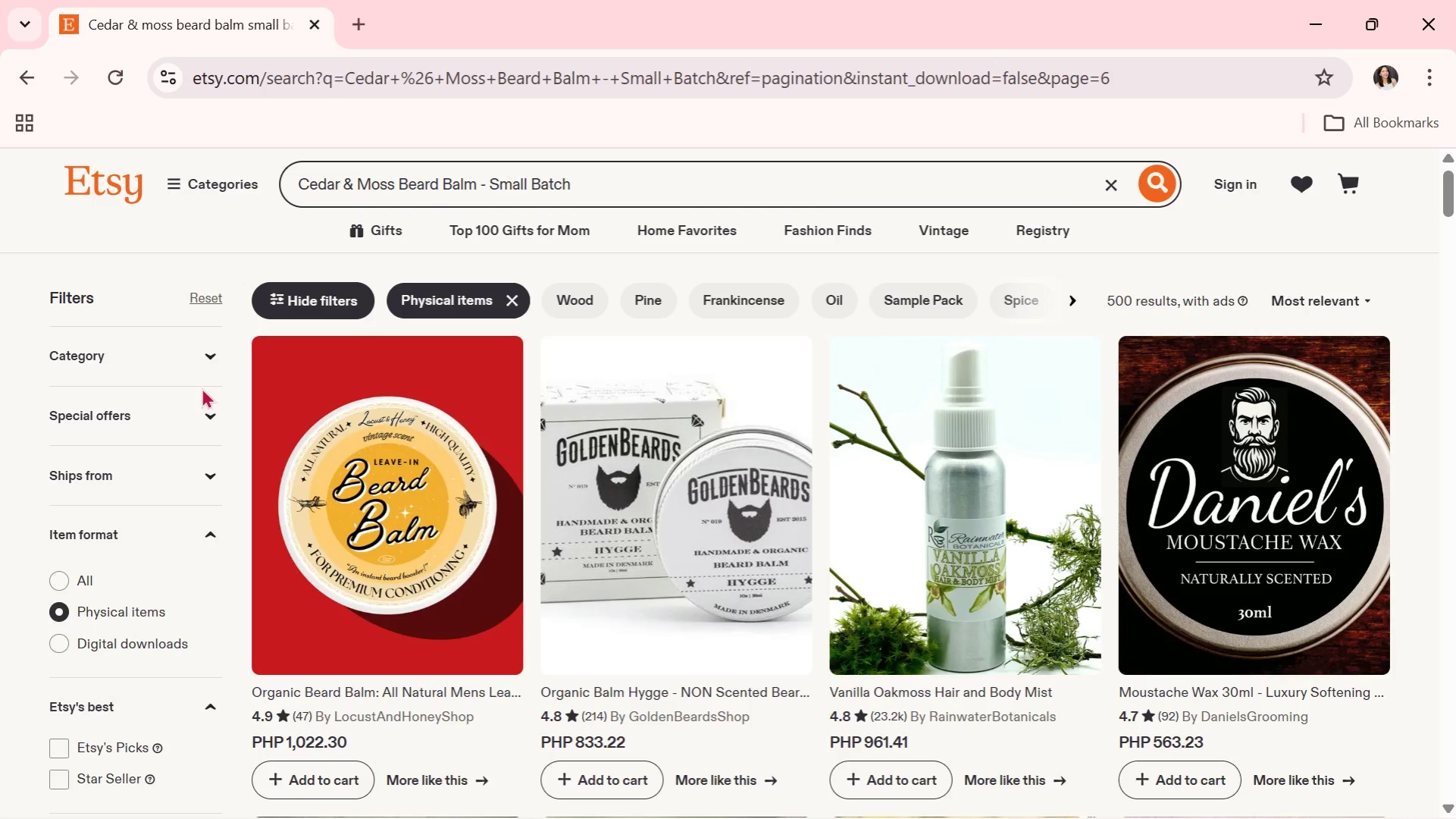 
left_click([206, 362])
 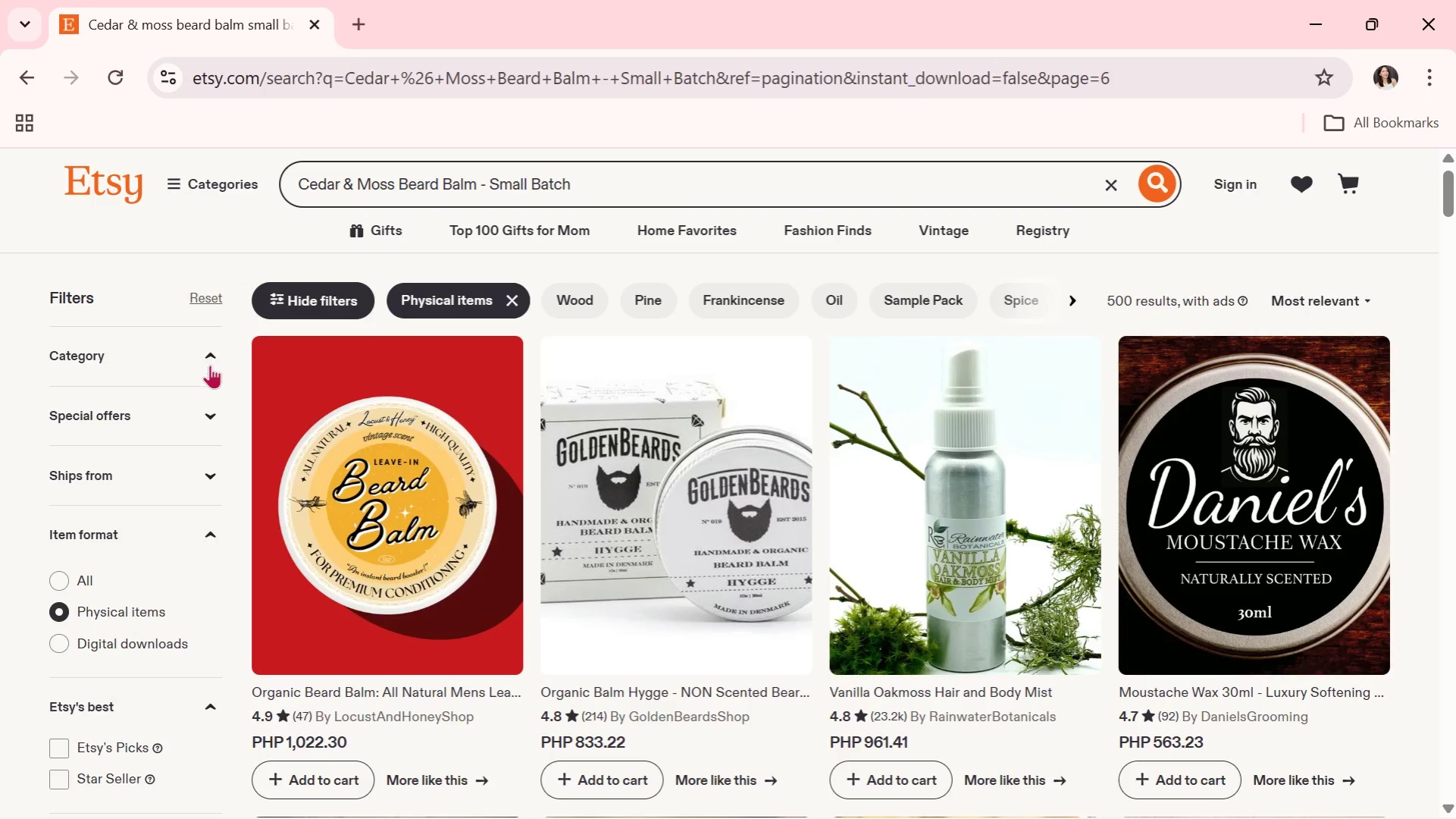 
left_click([210, 350])
 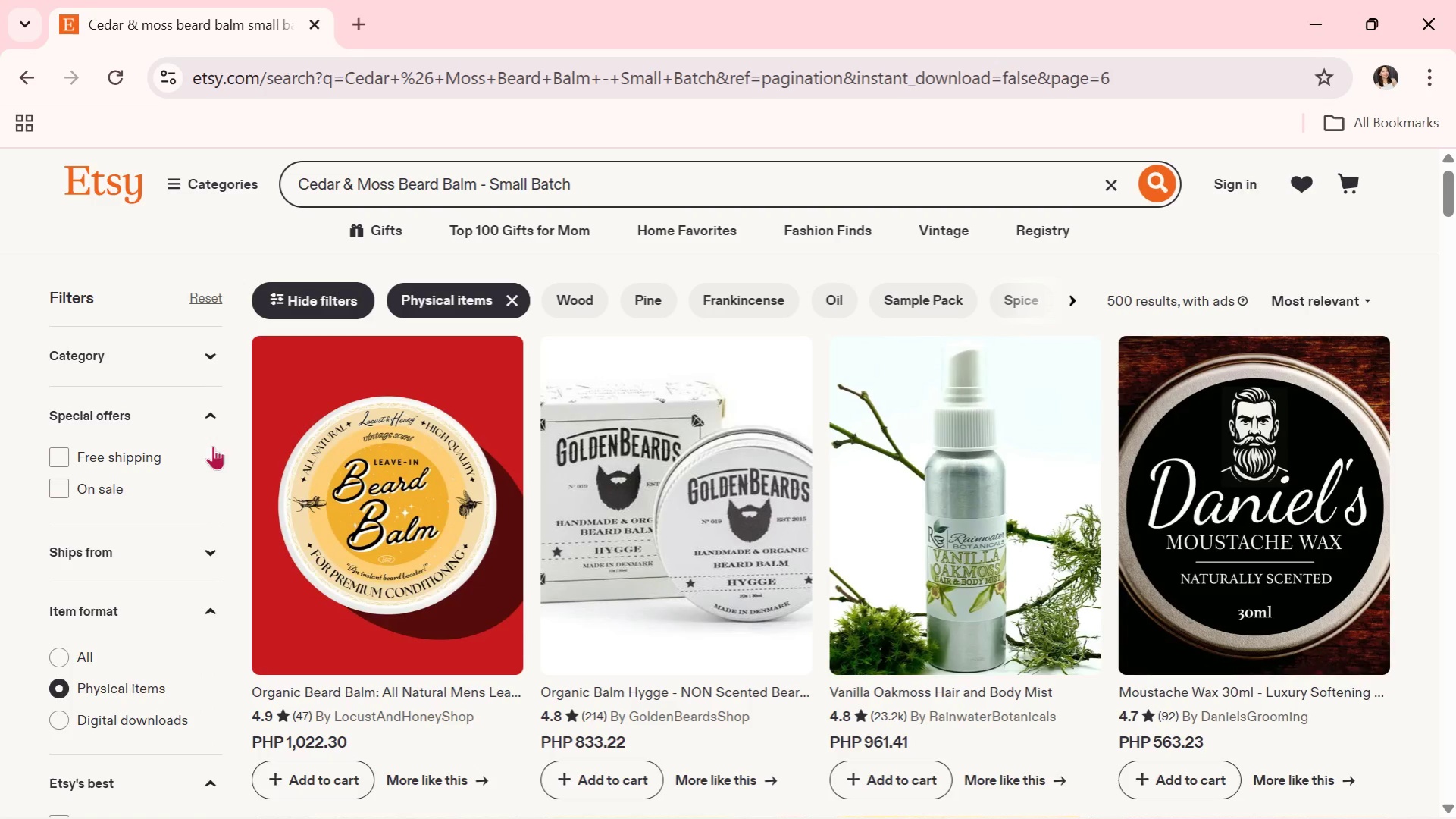 
left_click([196, 557])
 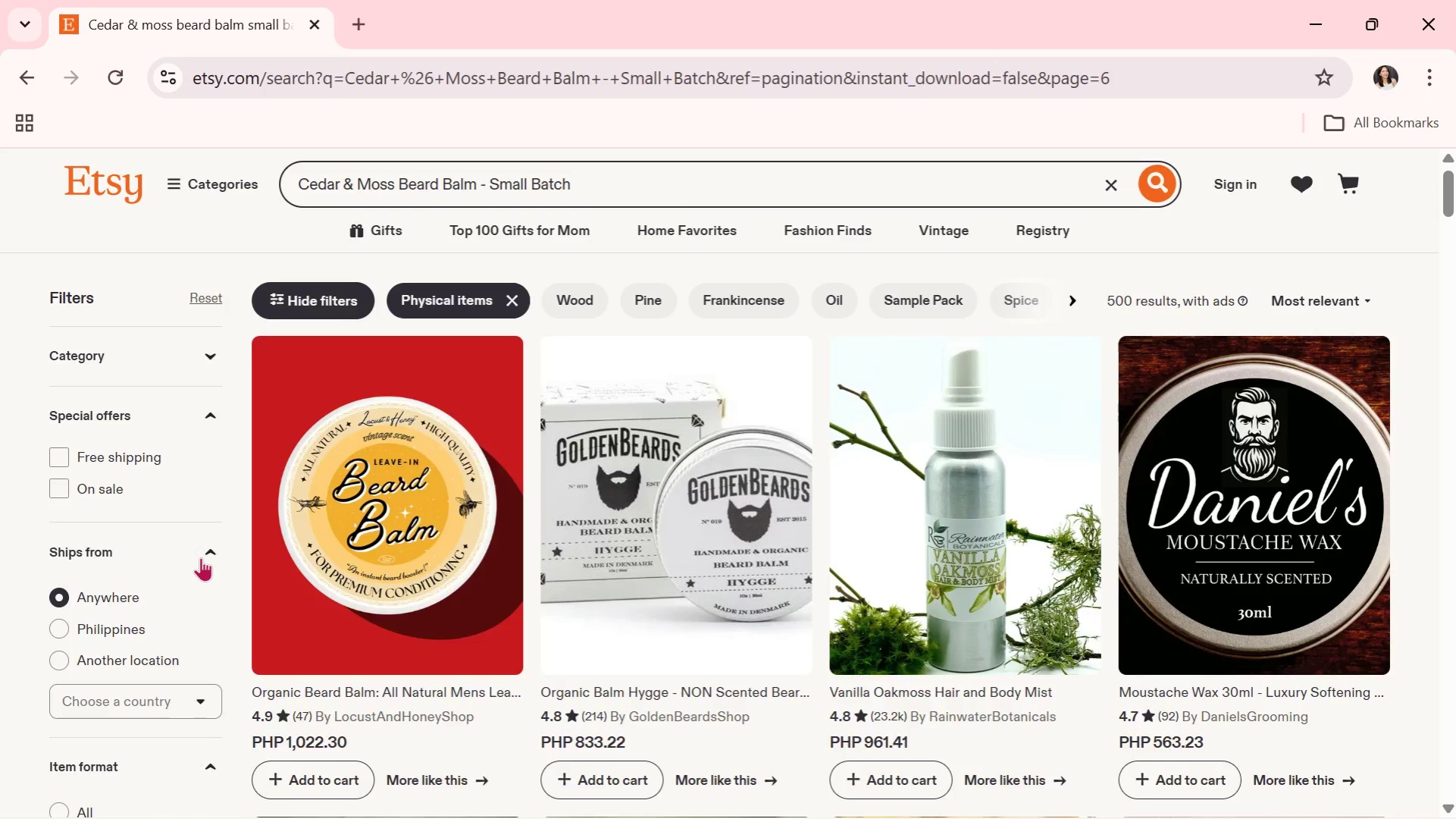 
scroll: coordinate [201, 557], scroll_direction: down, amount: 3.0
 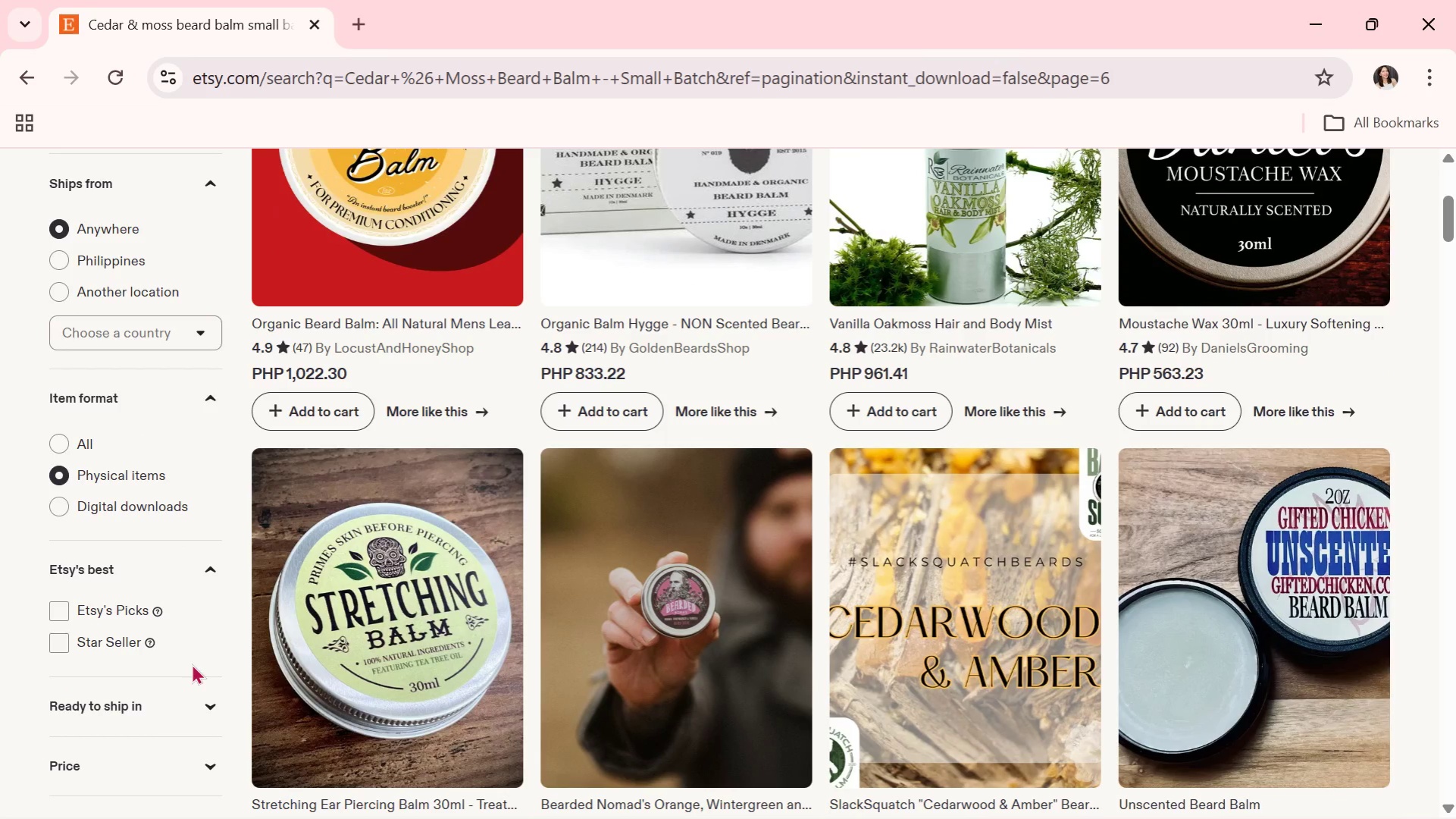 
left_click([193, 701])
 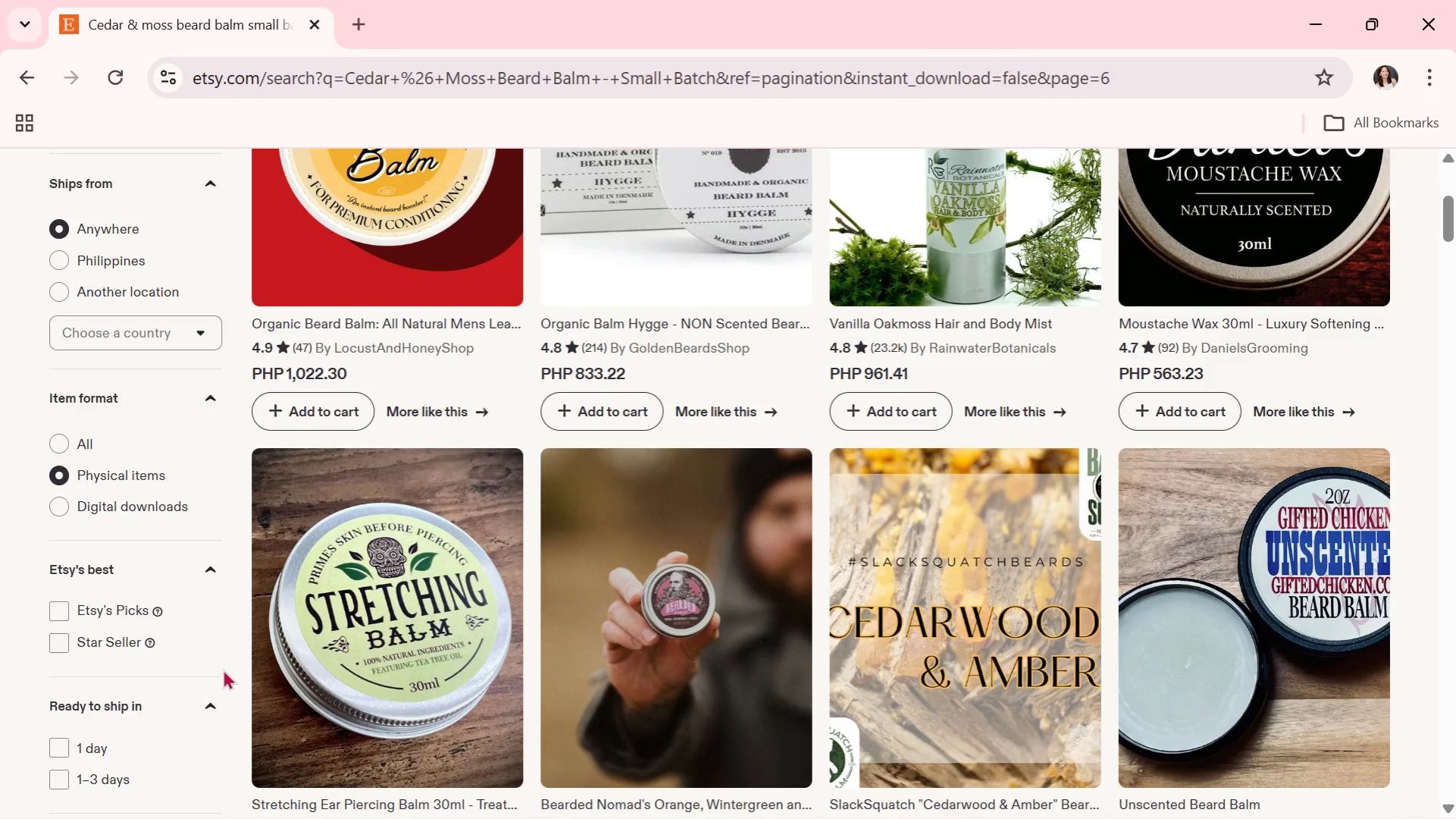 
scroll: coordinate [223, 669], scroll_direction: down, amount: 2.0
 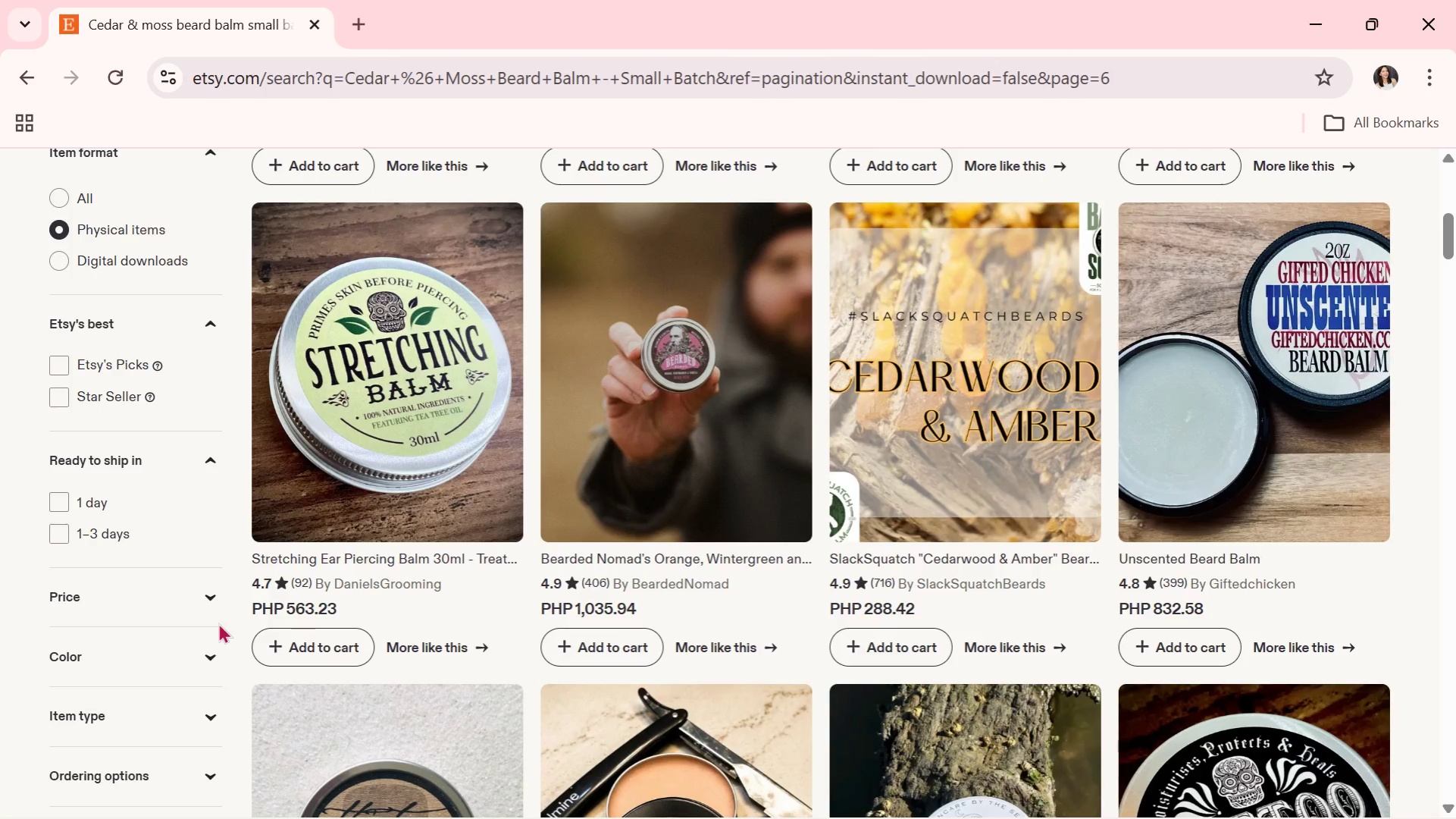 
left_click([220, 600])
 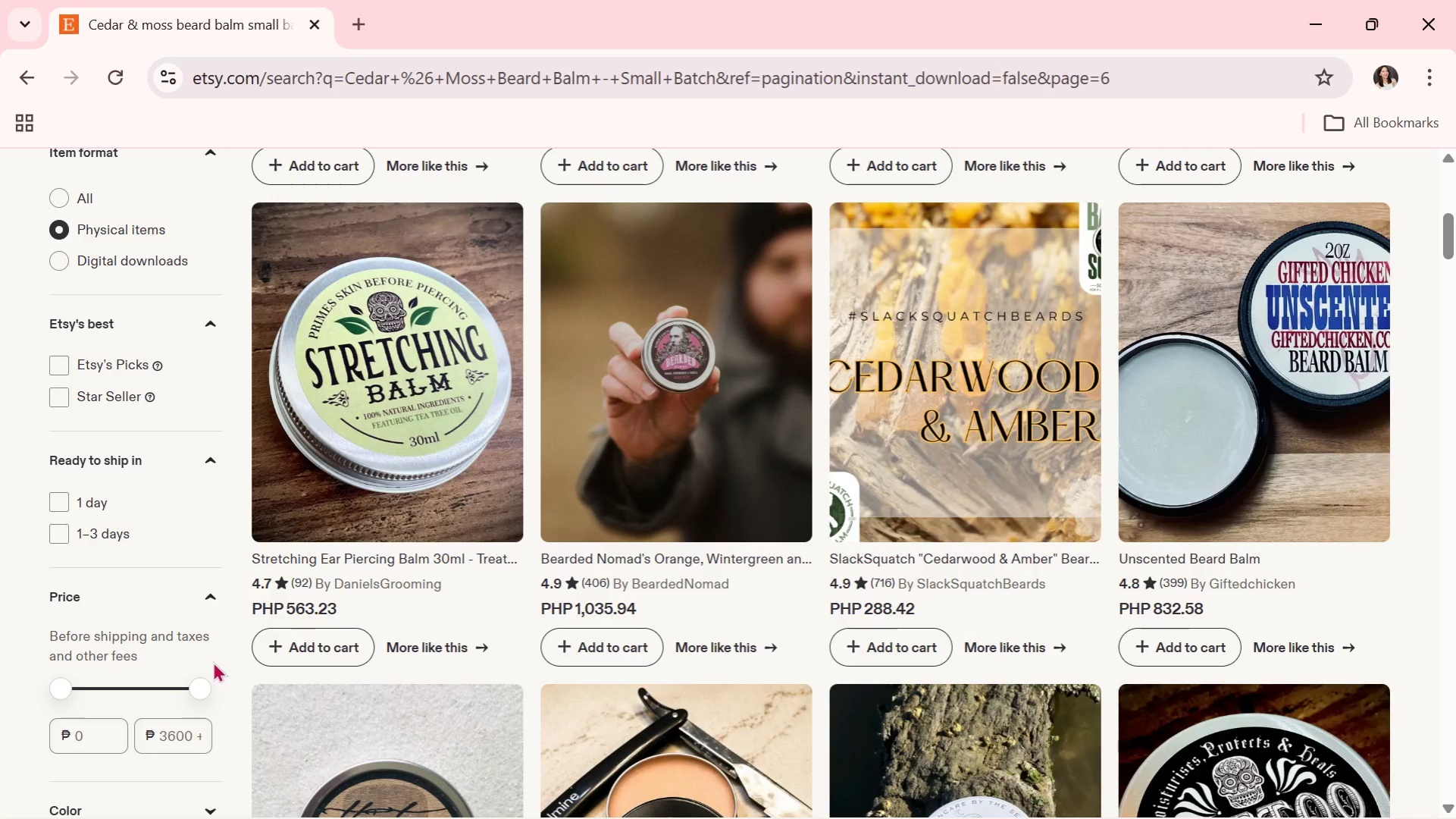 
scroll: coordinate [212, 666], scroll_direction: down, amount: 3.0
 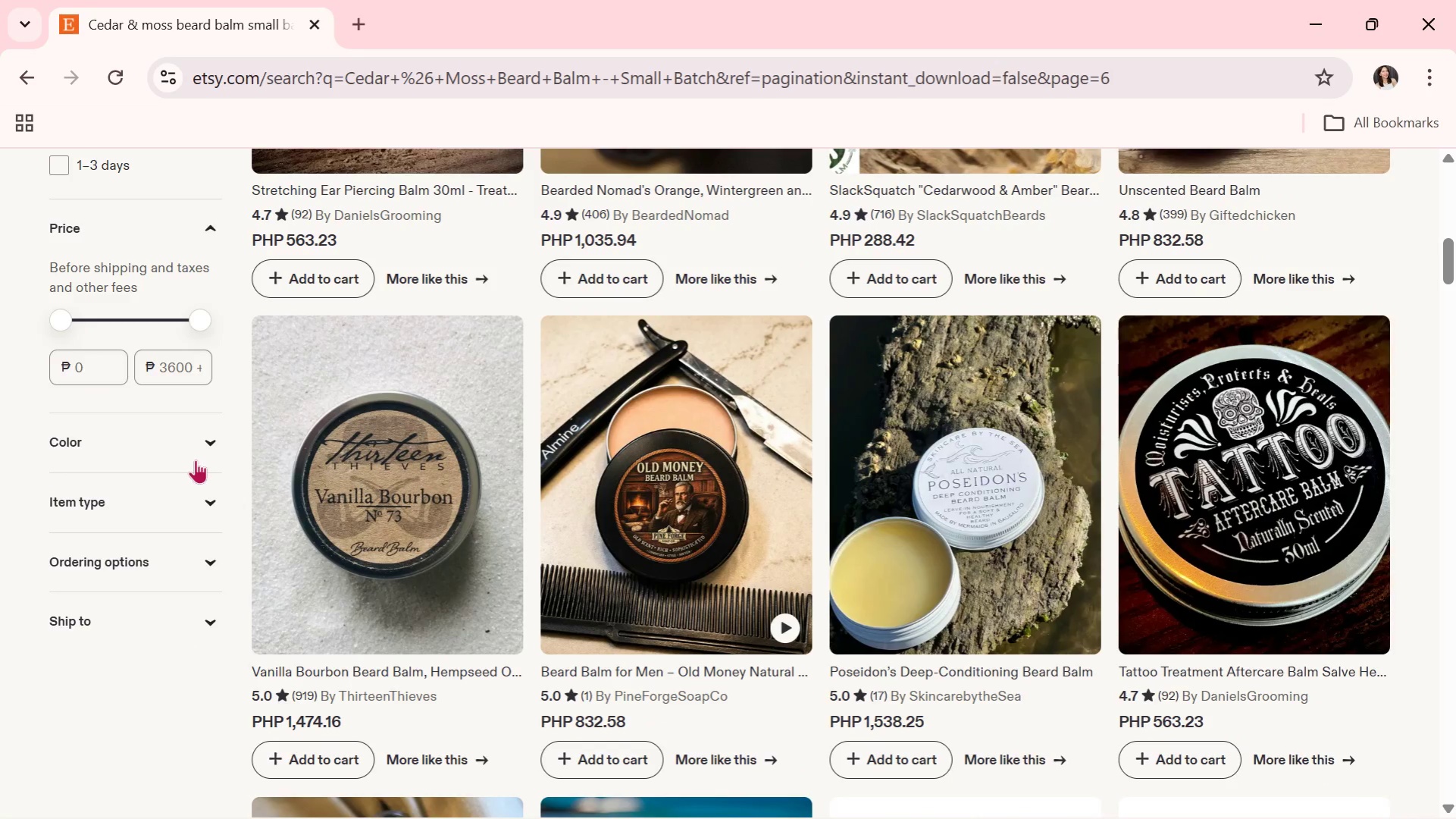 
left_click([205, 460])
 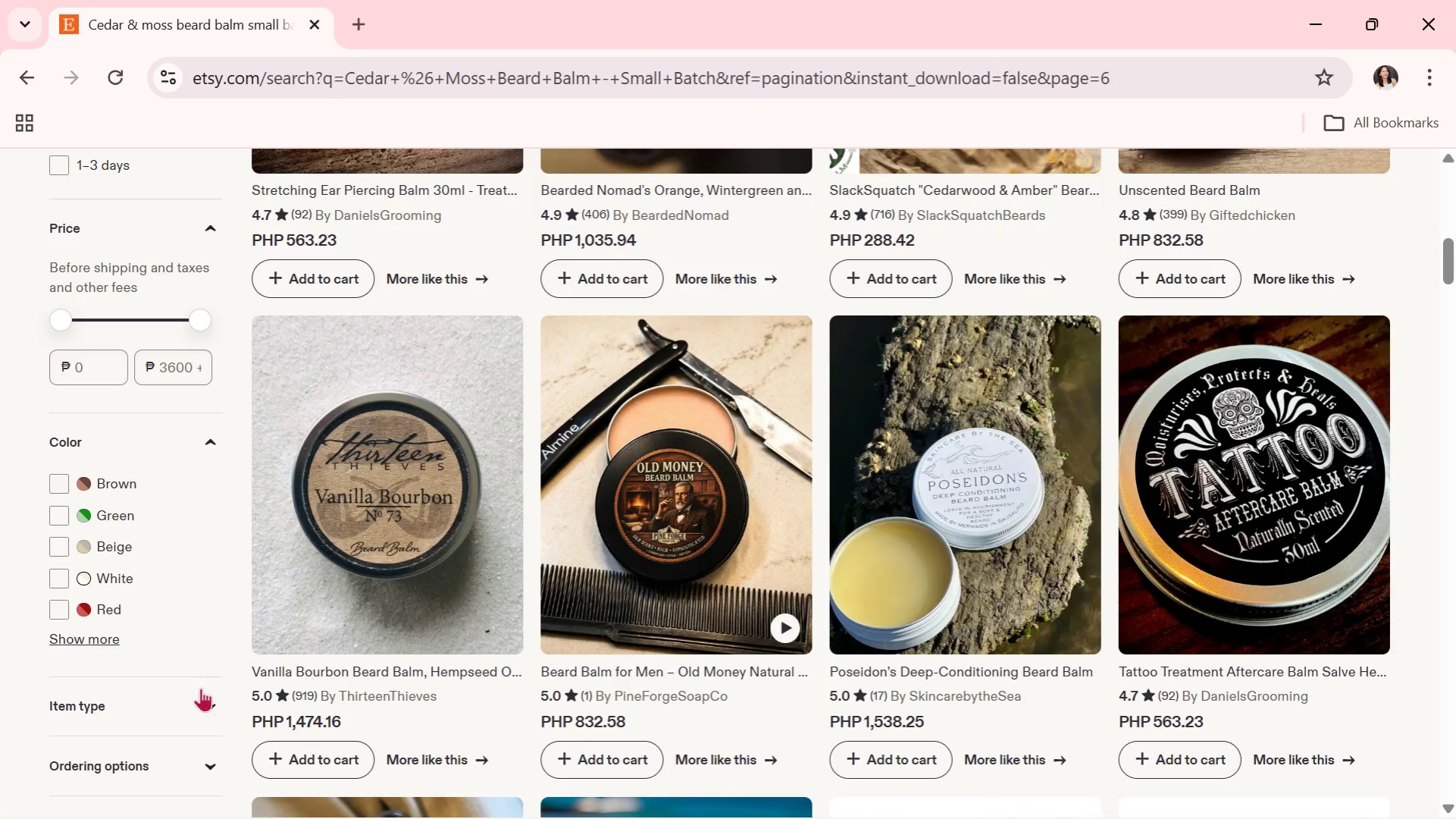 
left_click([203, 699])
 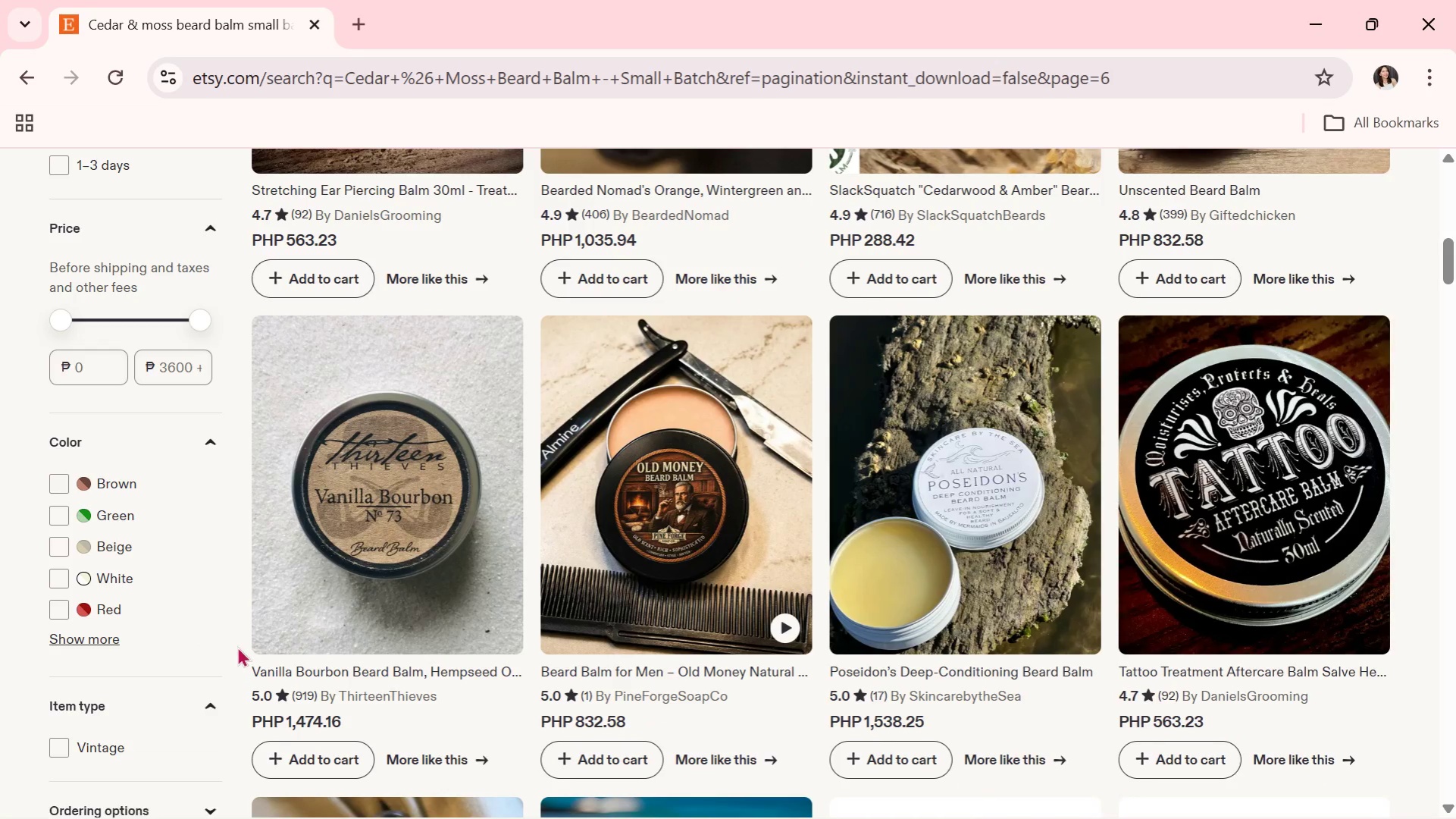 
scroll: coordinate [226, 668], scroll_direction: down, amount: 3.0
 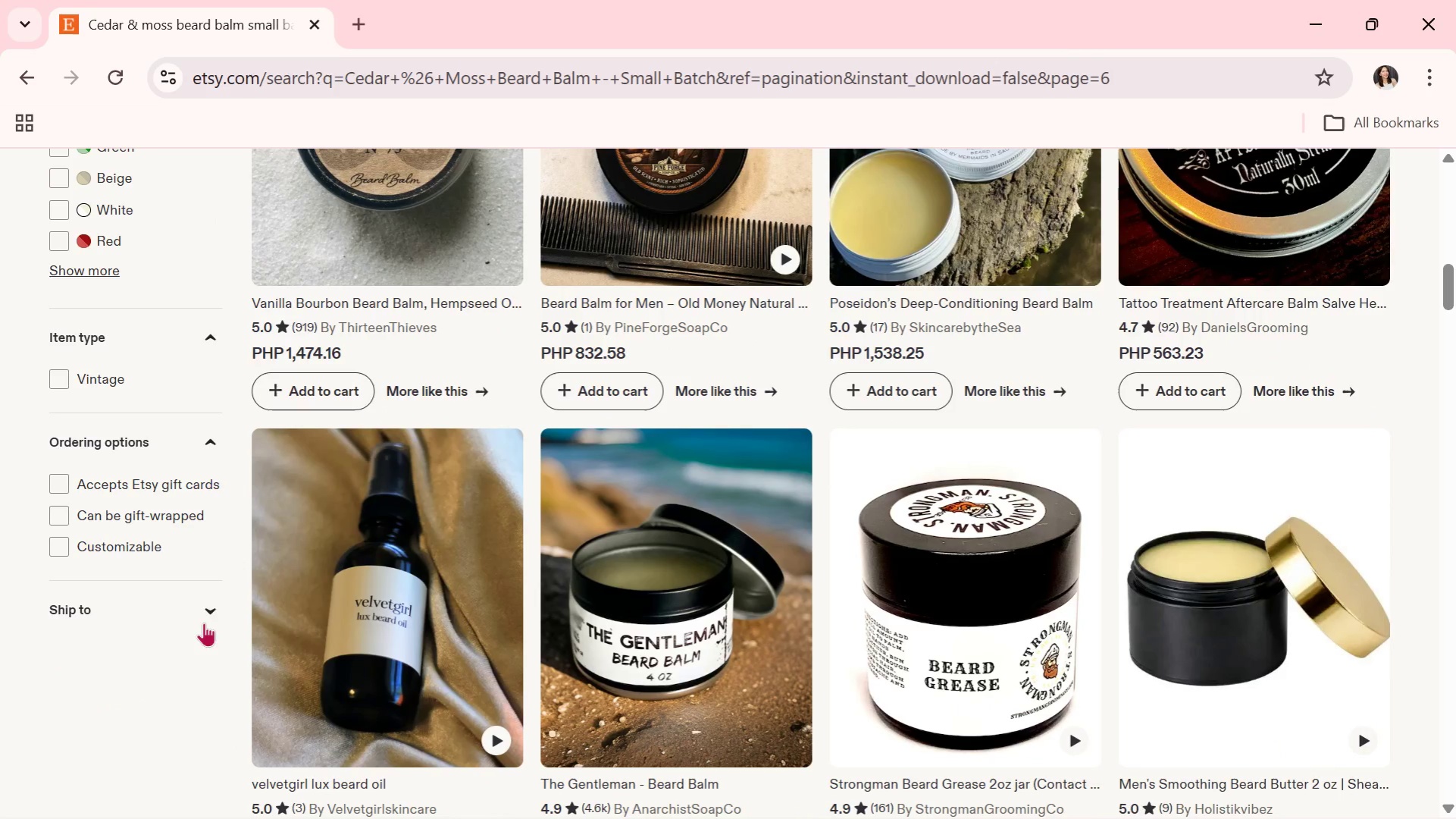 
left_click([211, 619])
 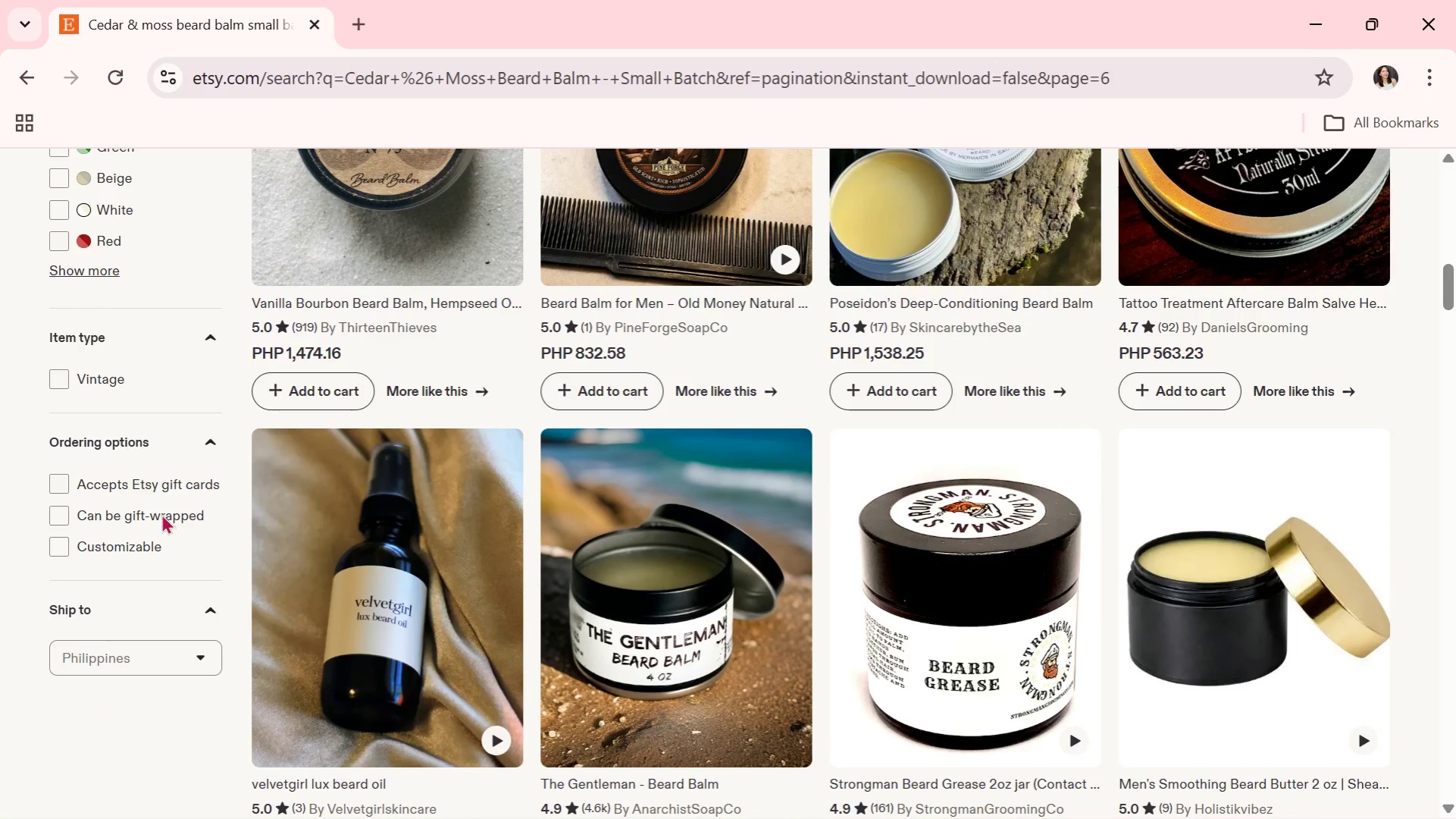 
scroll: coordinate [157, 486], scroll_direction: up, amount: 13.0
 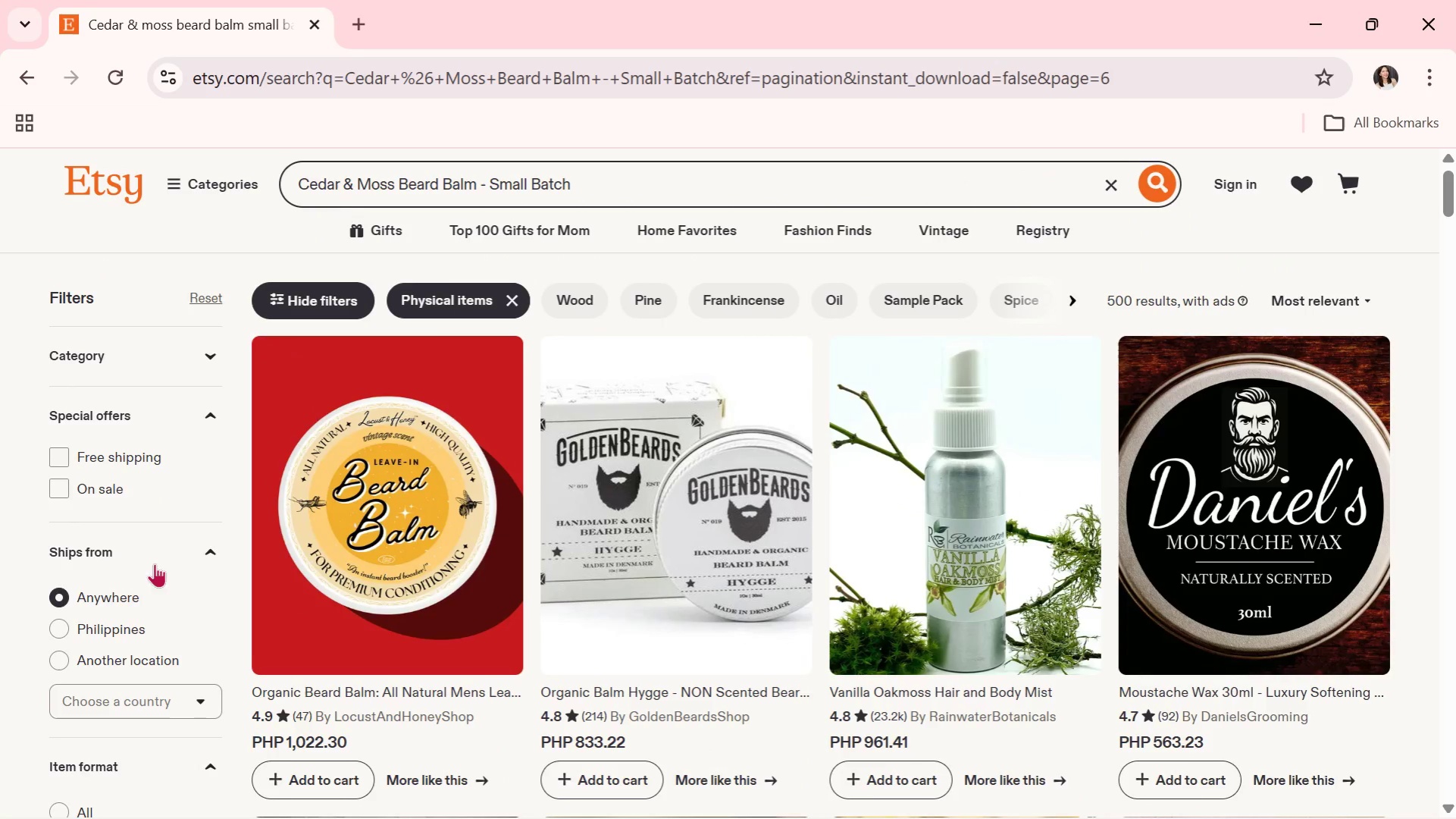 
scroll: coordinate [147, 733], scroll_direction: down, amount: 3.0
 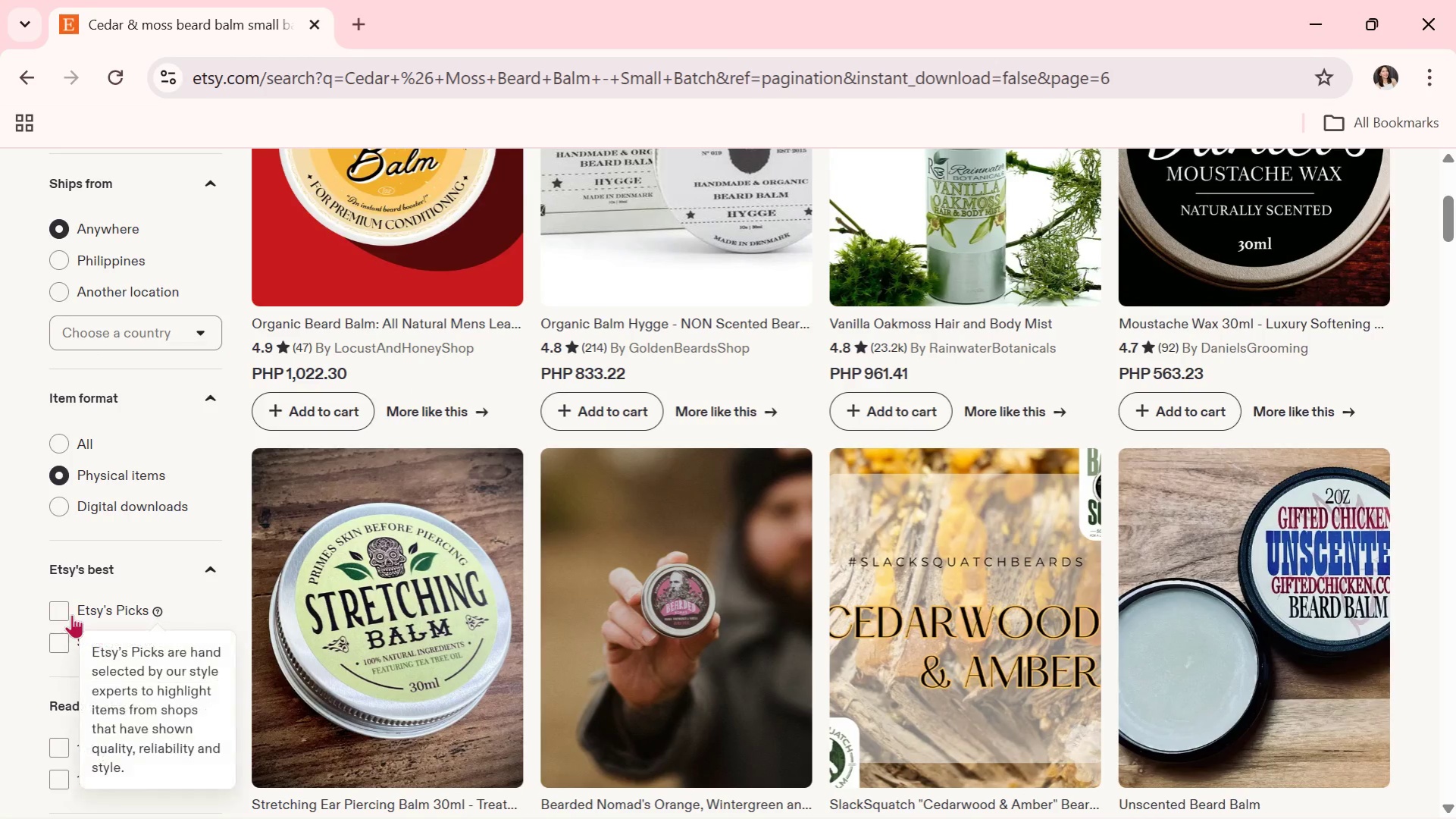 
left_click([59, 605])
 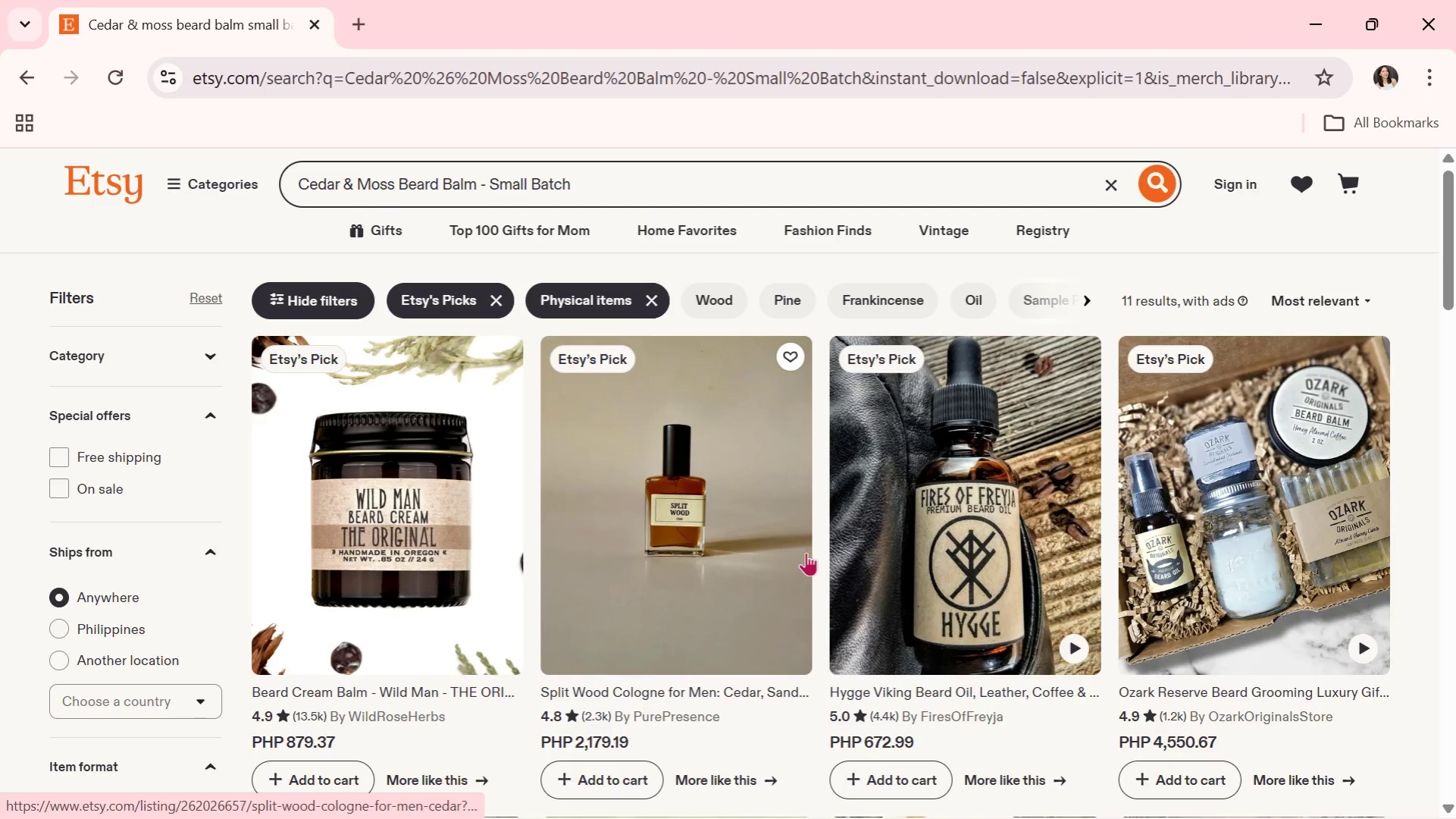 
scroll: coordinate [803, 556], scroll_direction: down, amount: 2.0
 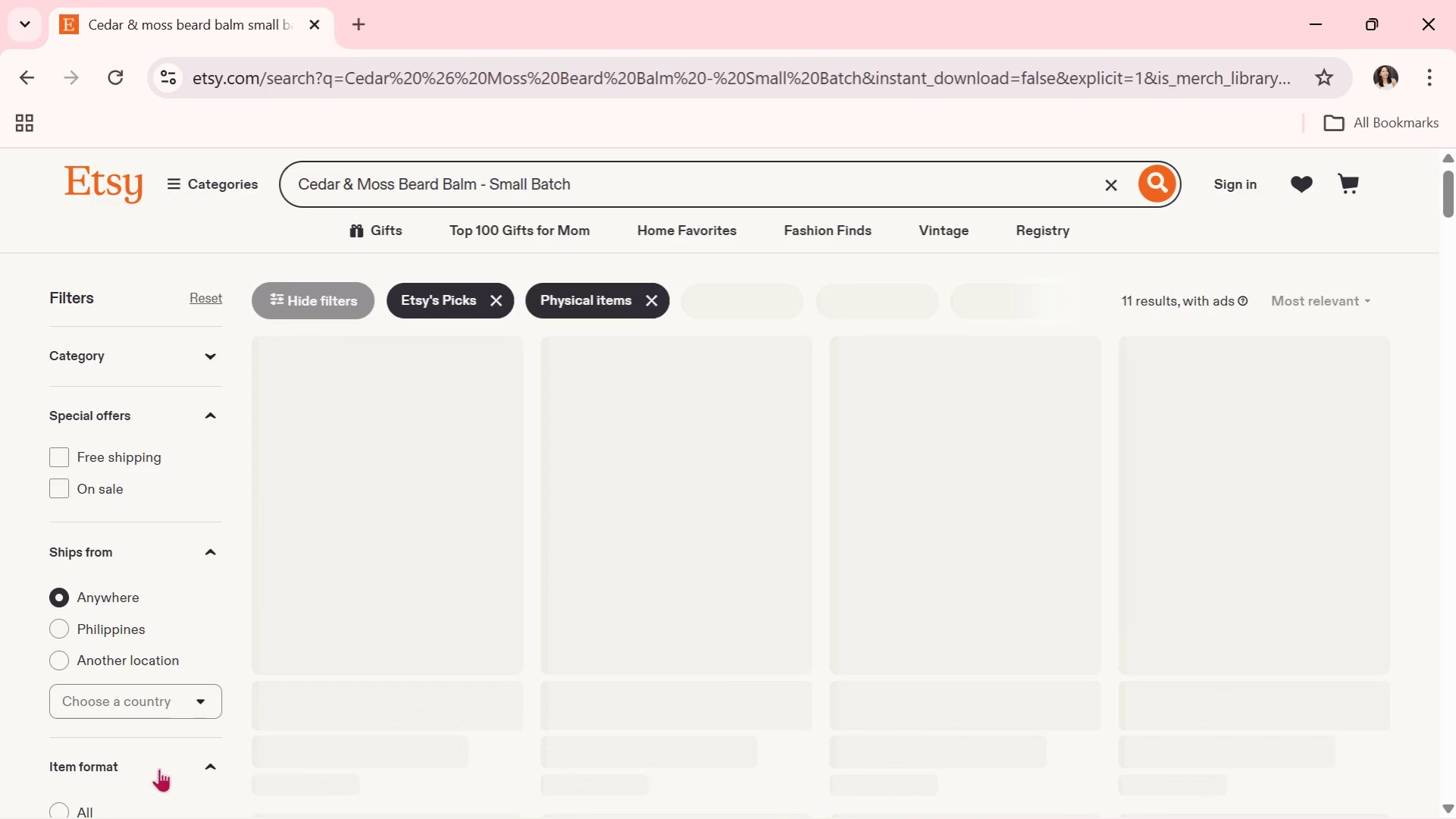 
wait(6.31)
 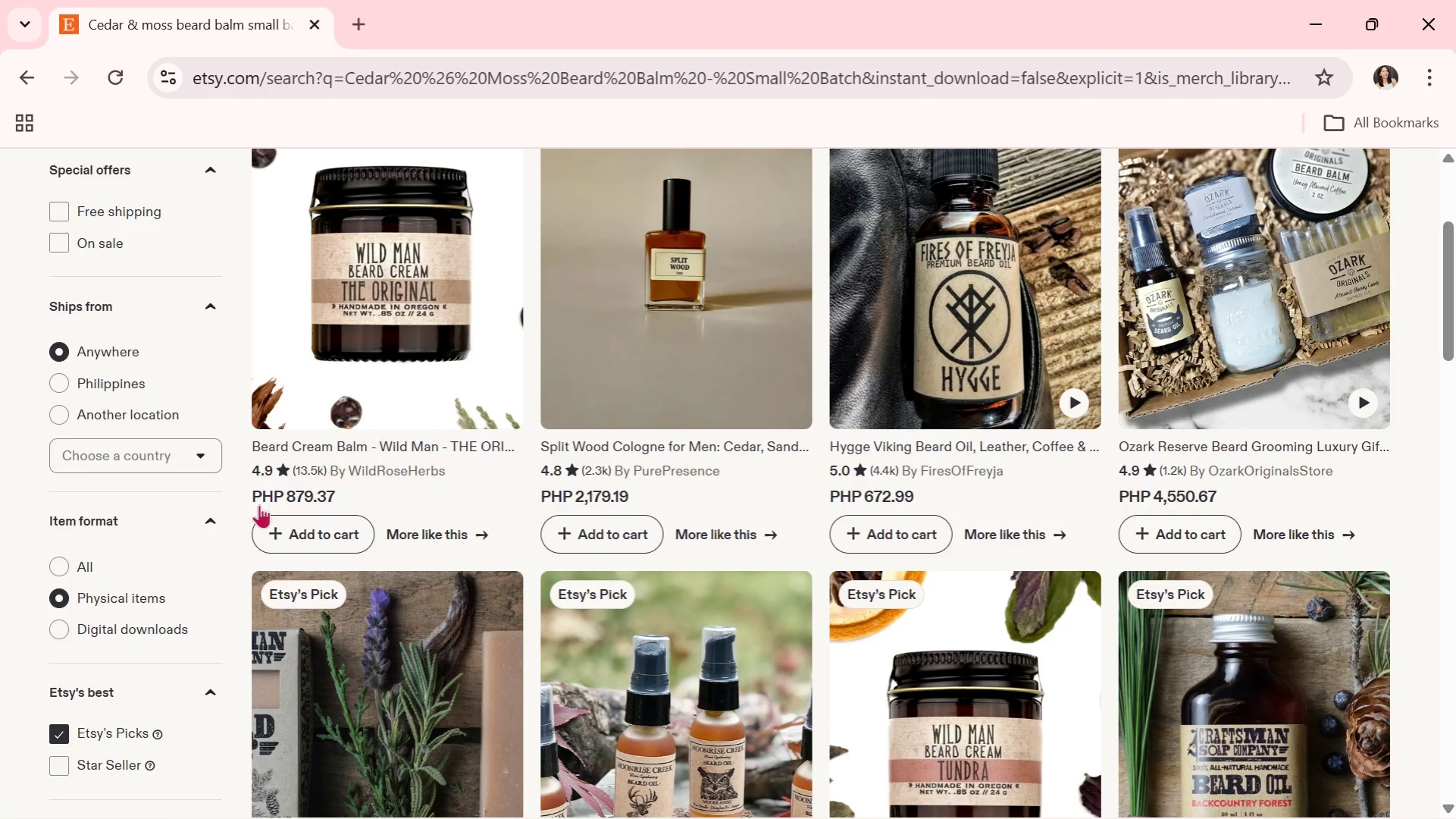 
scroll: coordinate [113, 674], scroll_direction: down, amount: 3.0
 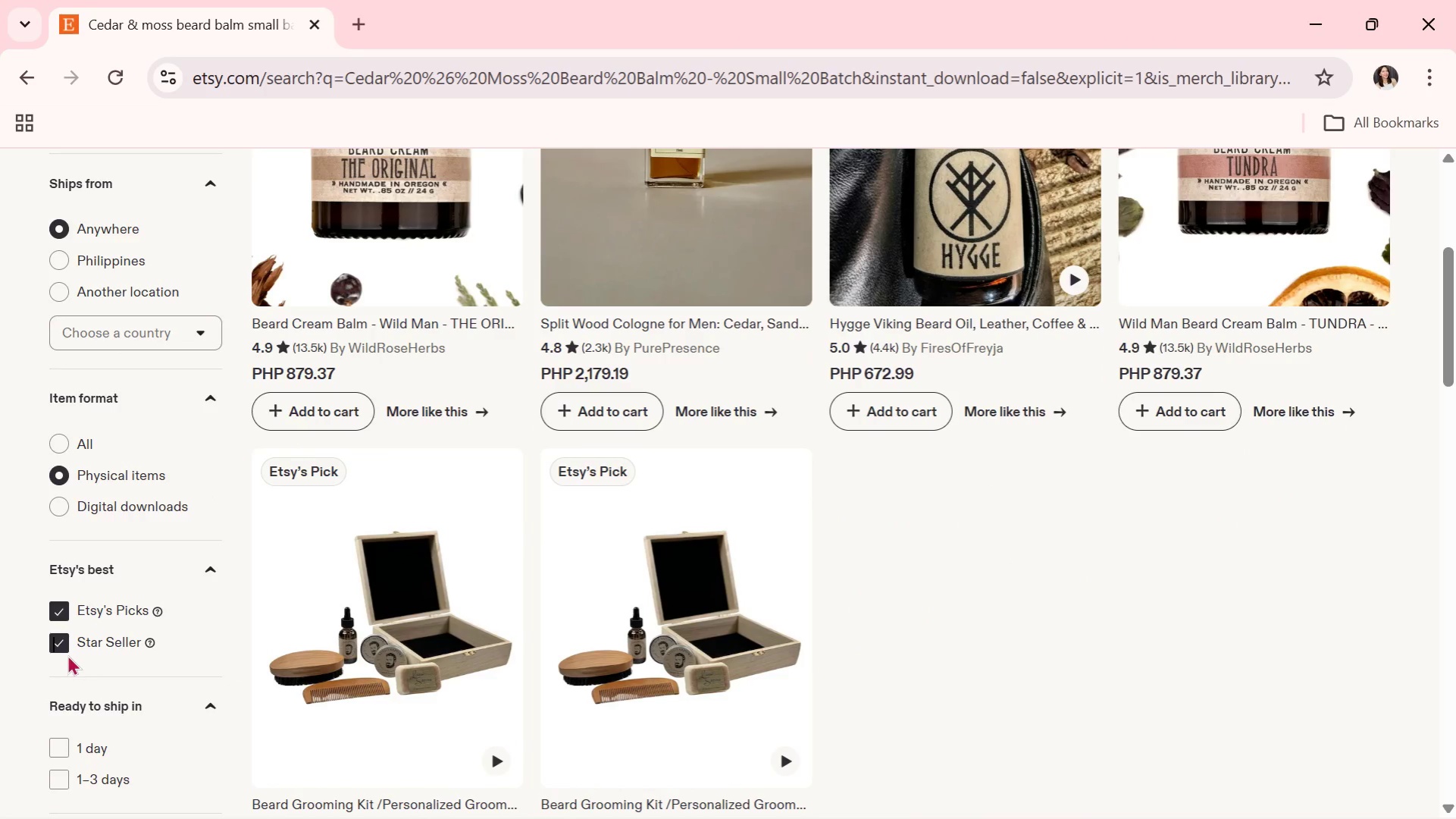 
left_click([59, 643])
 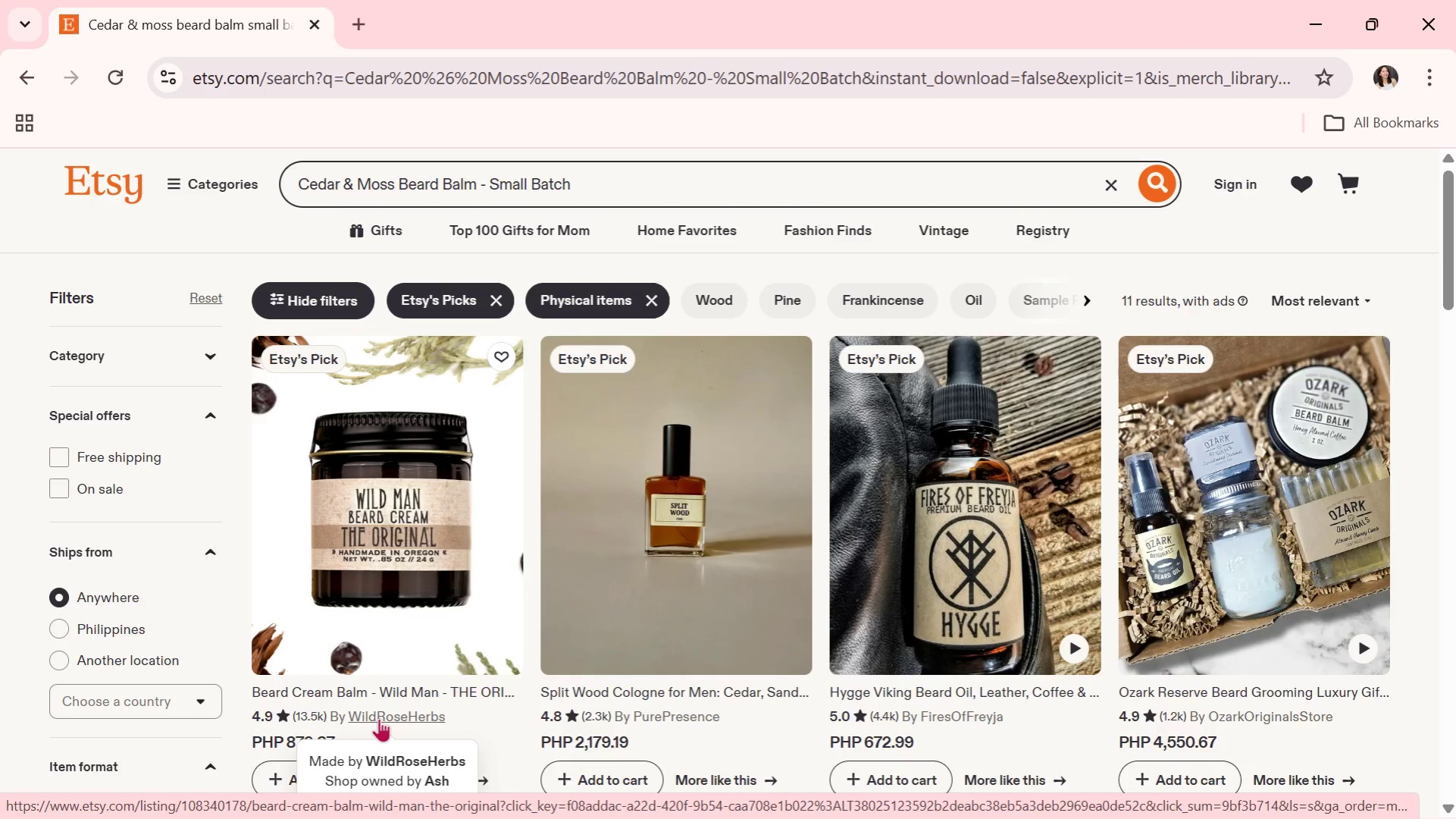 
wait(12.63)
 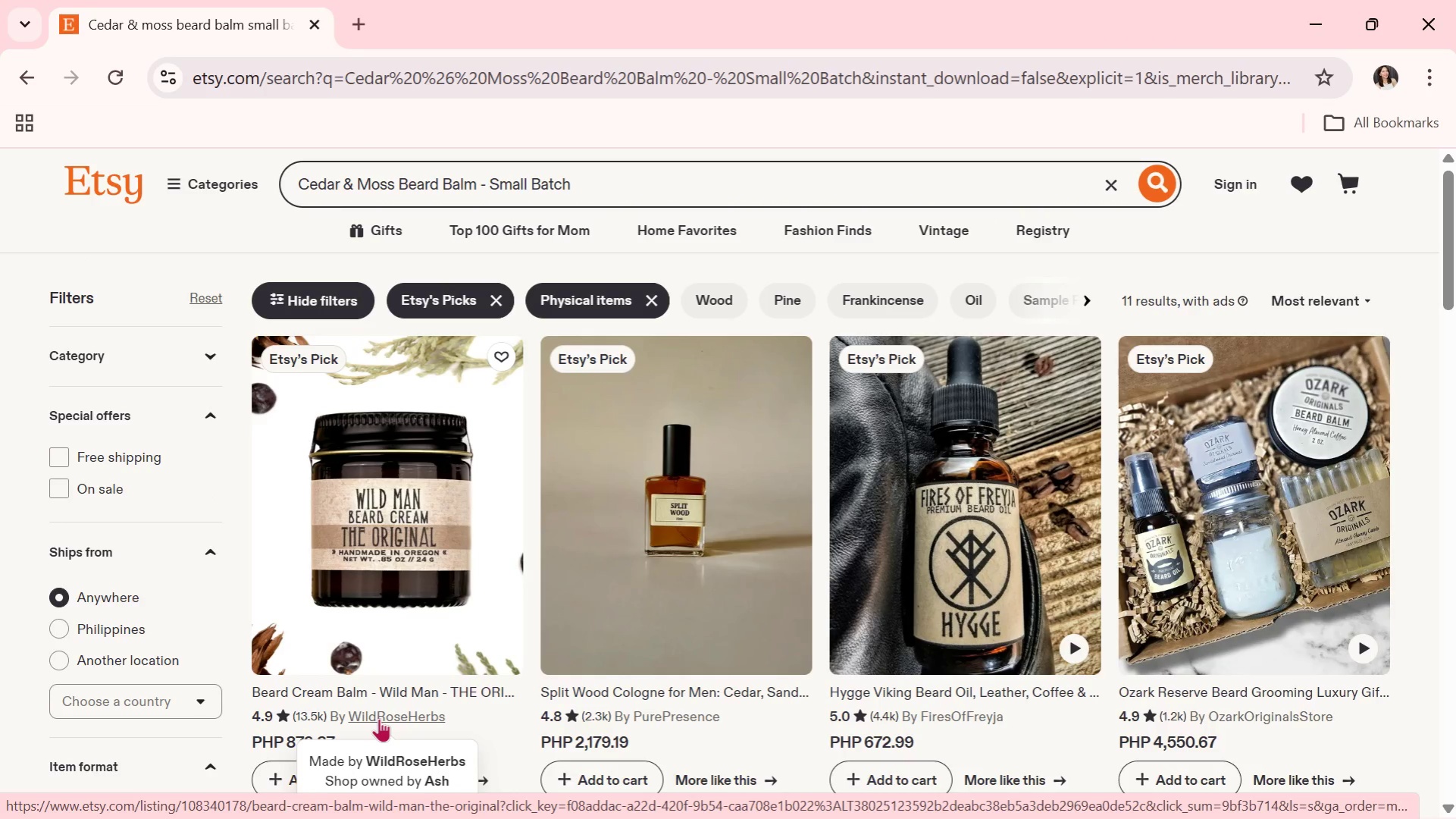 
mouse_move([387, 671])
 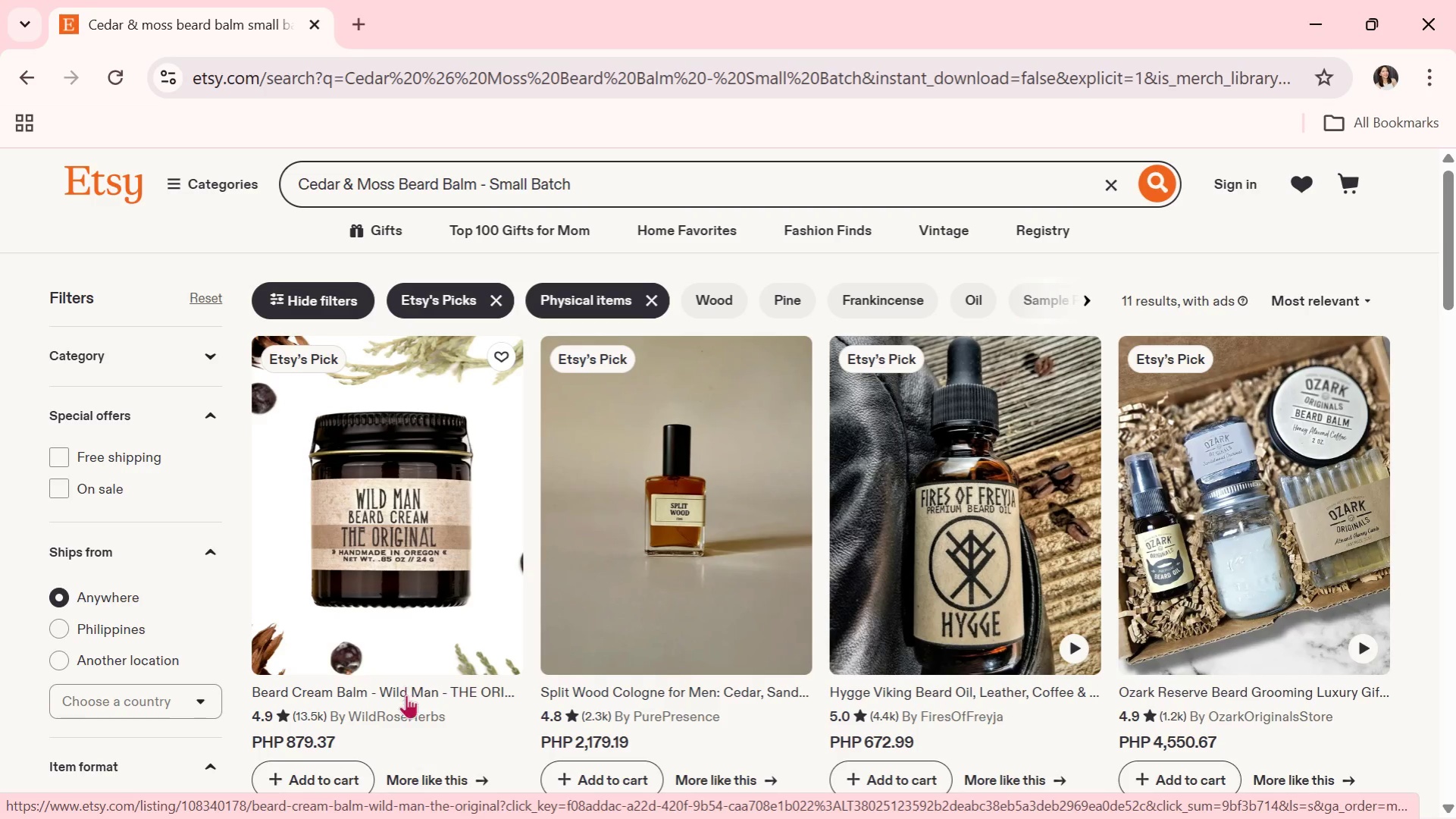 
mouse_move([410, 716])
 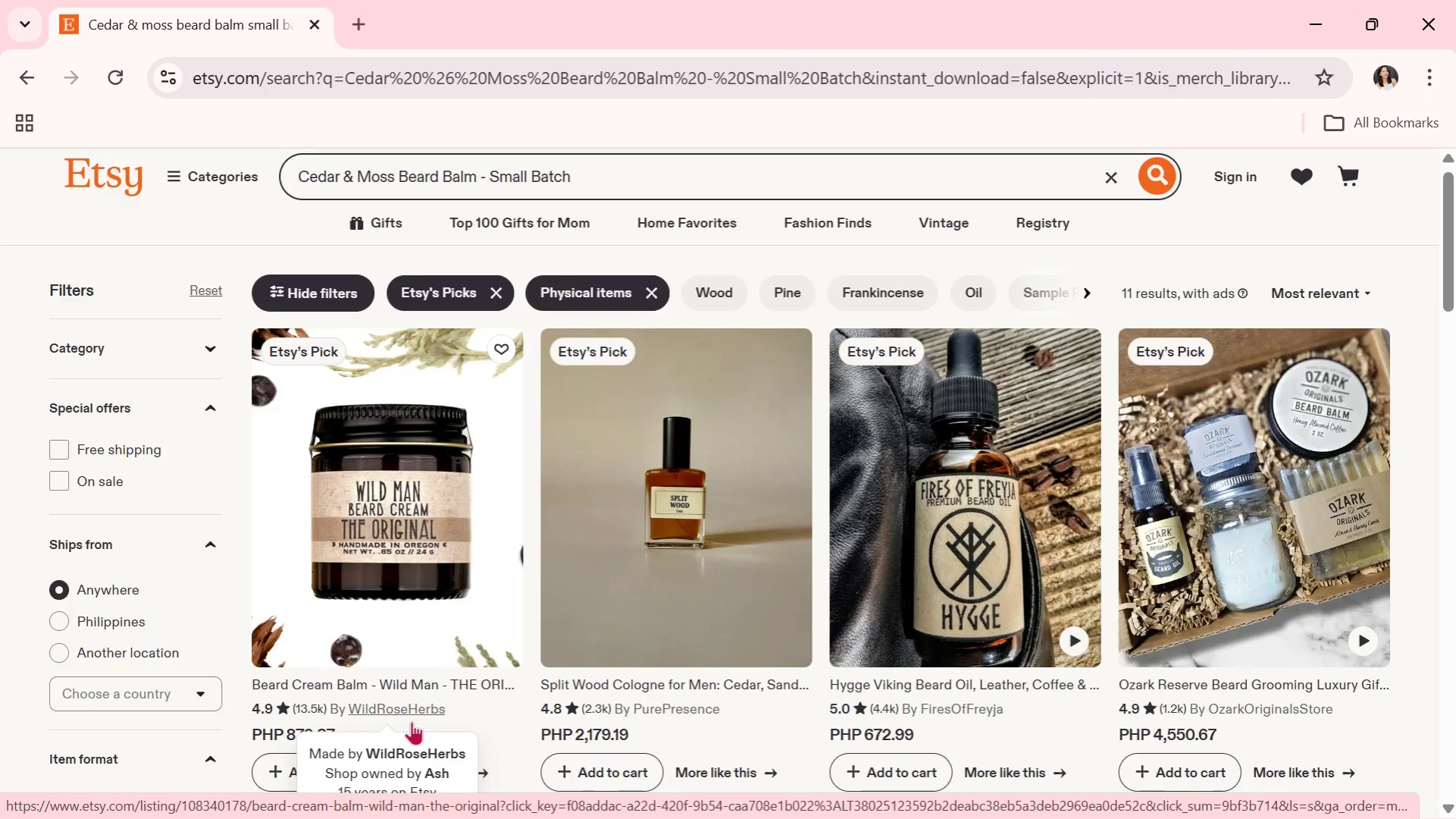 
scroll: coordinate [412, 721], scroll_direction: down, amount: 2.0
 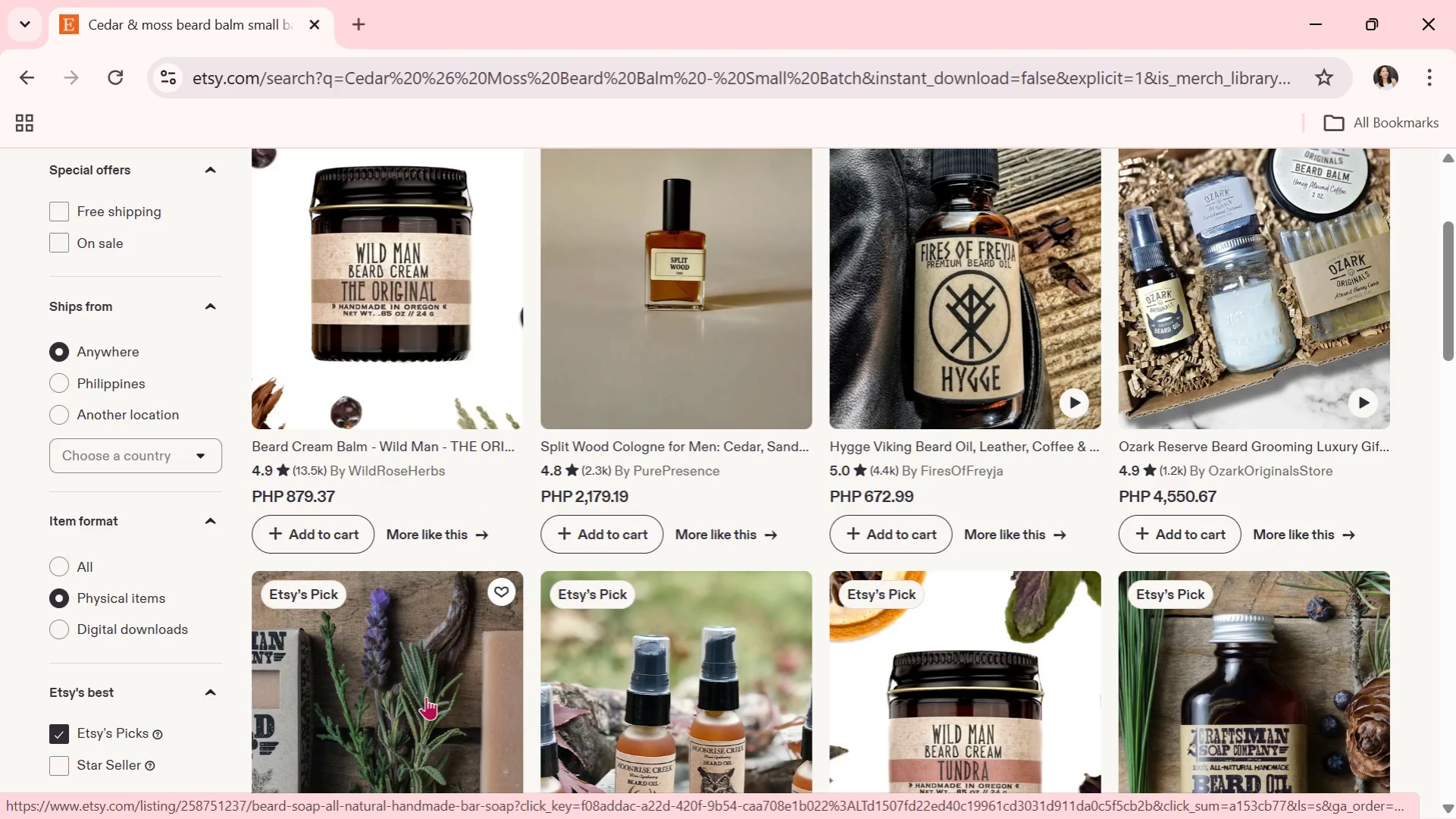 
wait(5.84)
 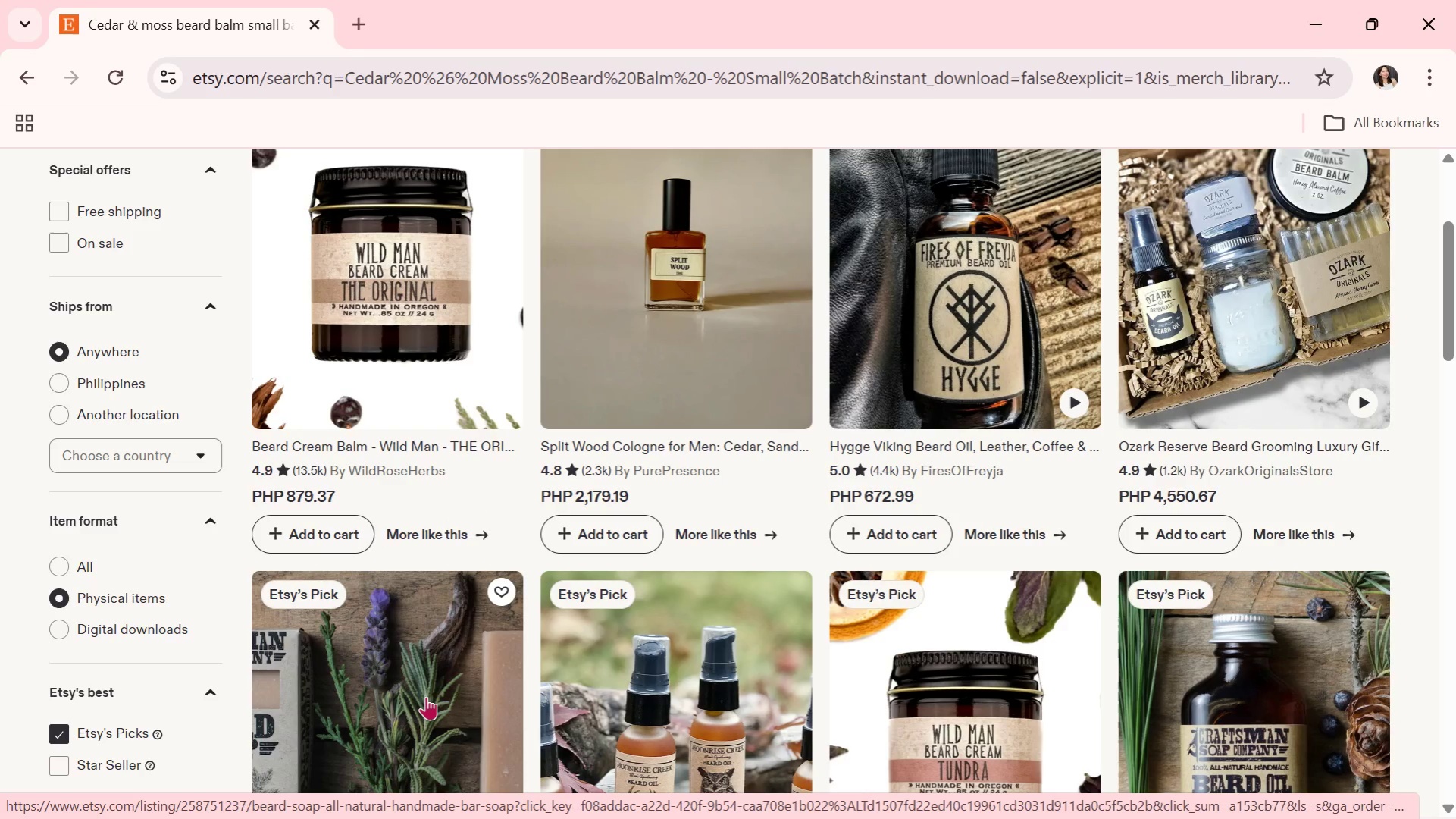 
scroll: coordinate [431, 717], scroll_direction: up, amount: 2.0
 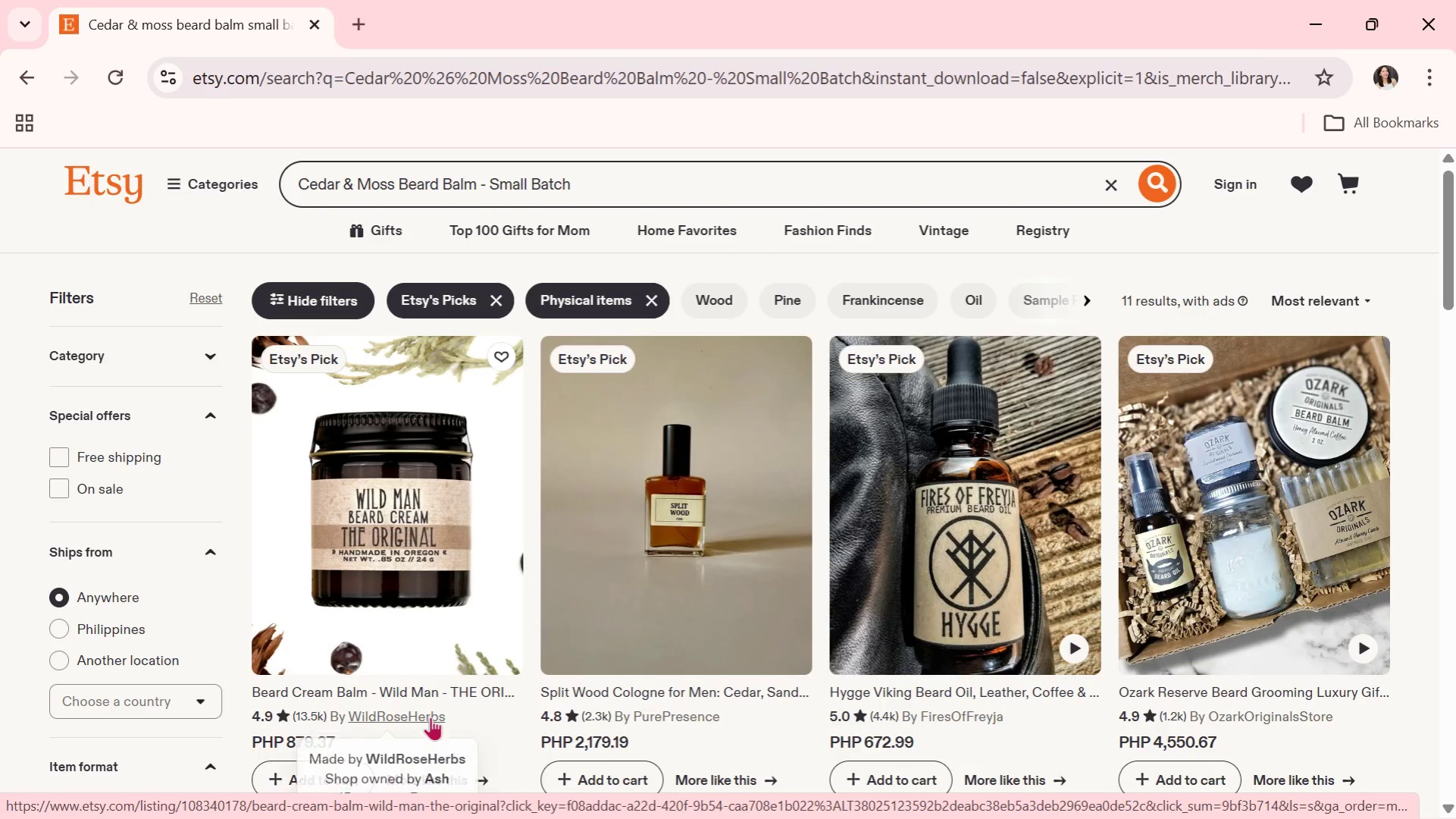 
scroll: coordinate [431, 717], scroll_direction: down, amount: 1.0